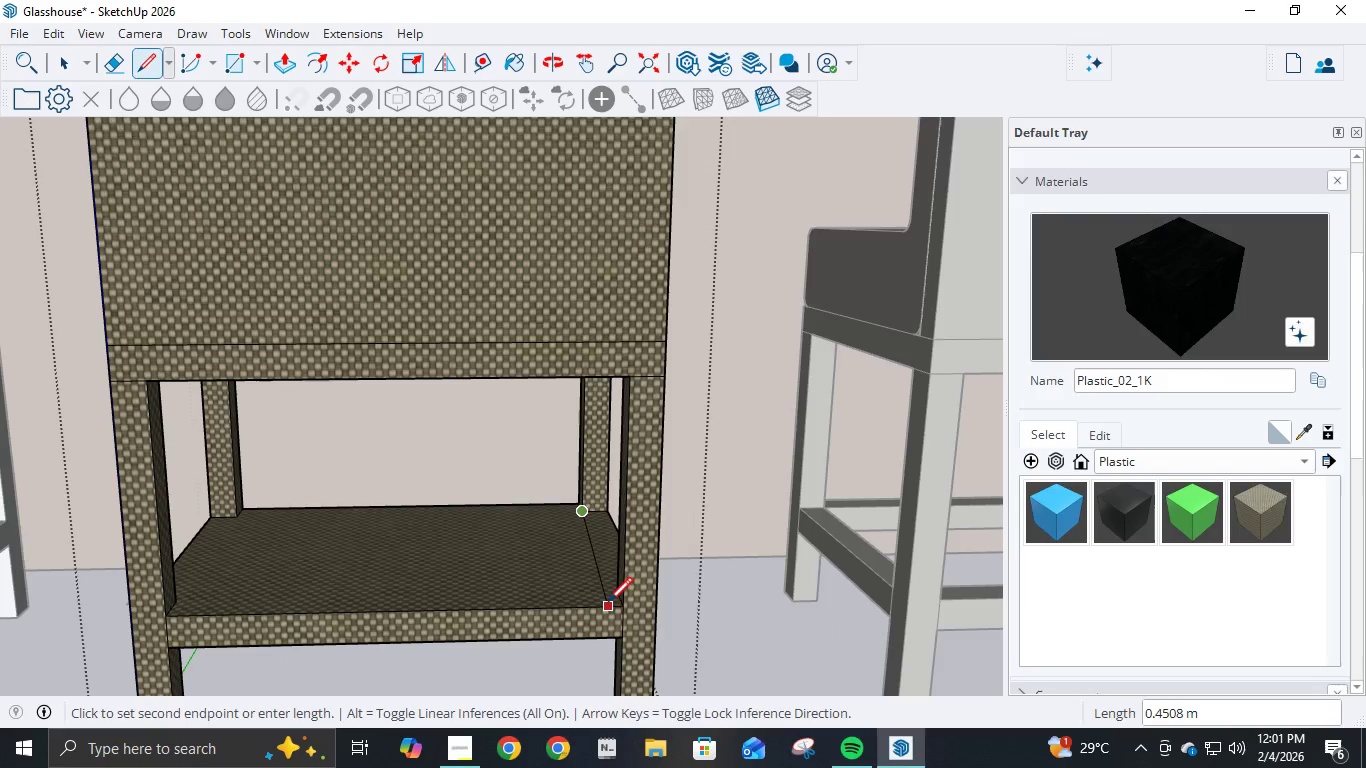 
left_click([612, 592])
 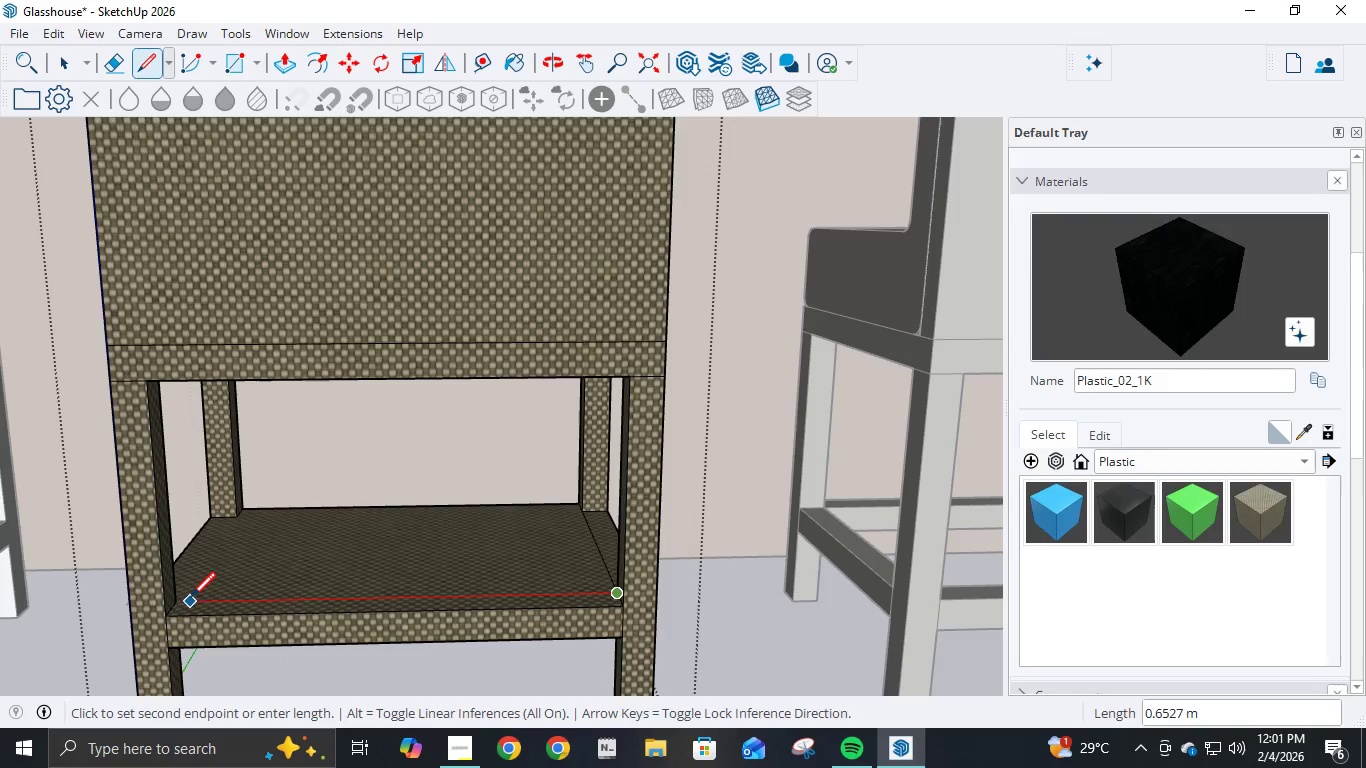 
left_click([181, 601])
 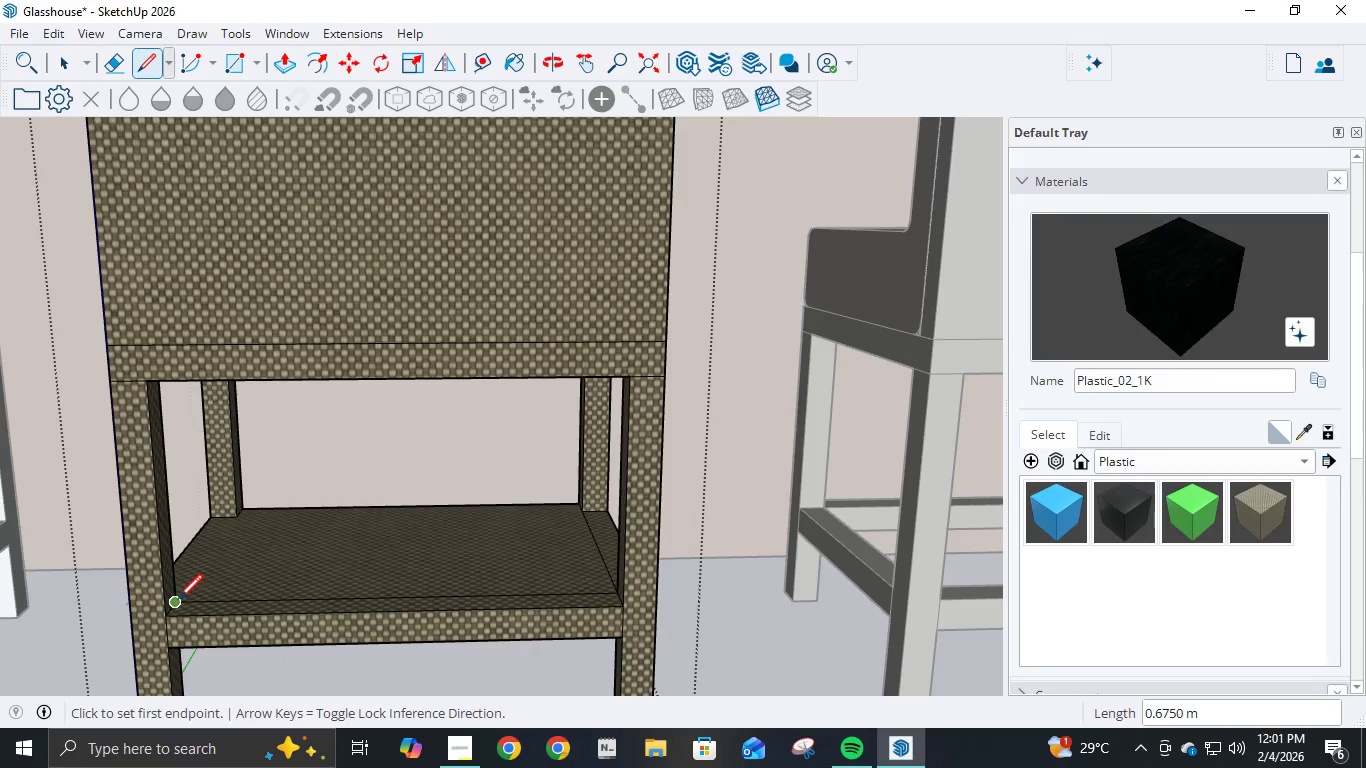 
left_click([178, 601])
 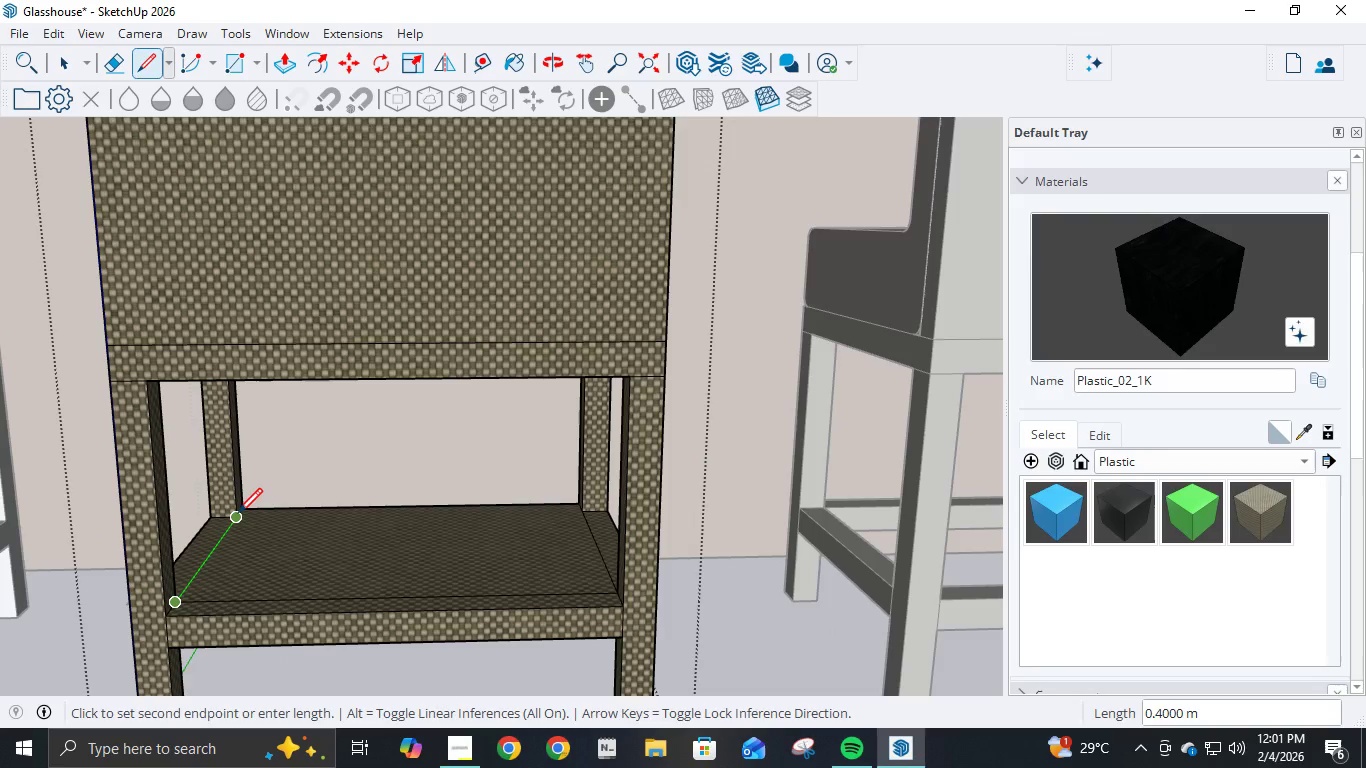 
left_click([238, 515])
 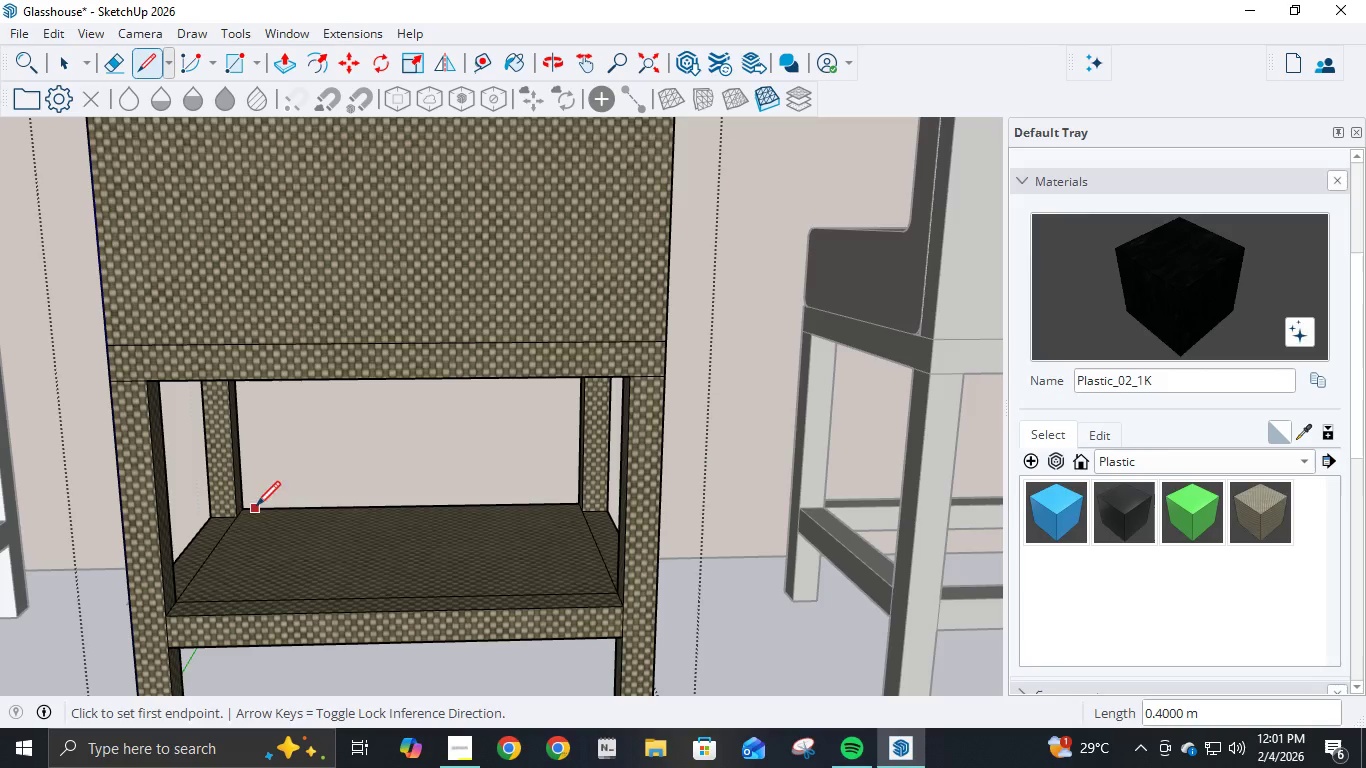 
left_click([237, 526])
 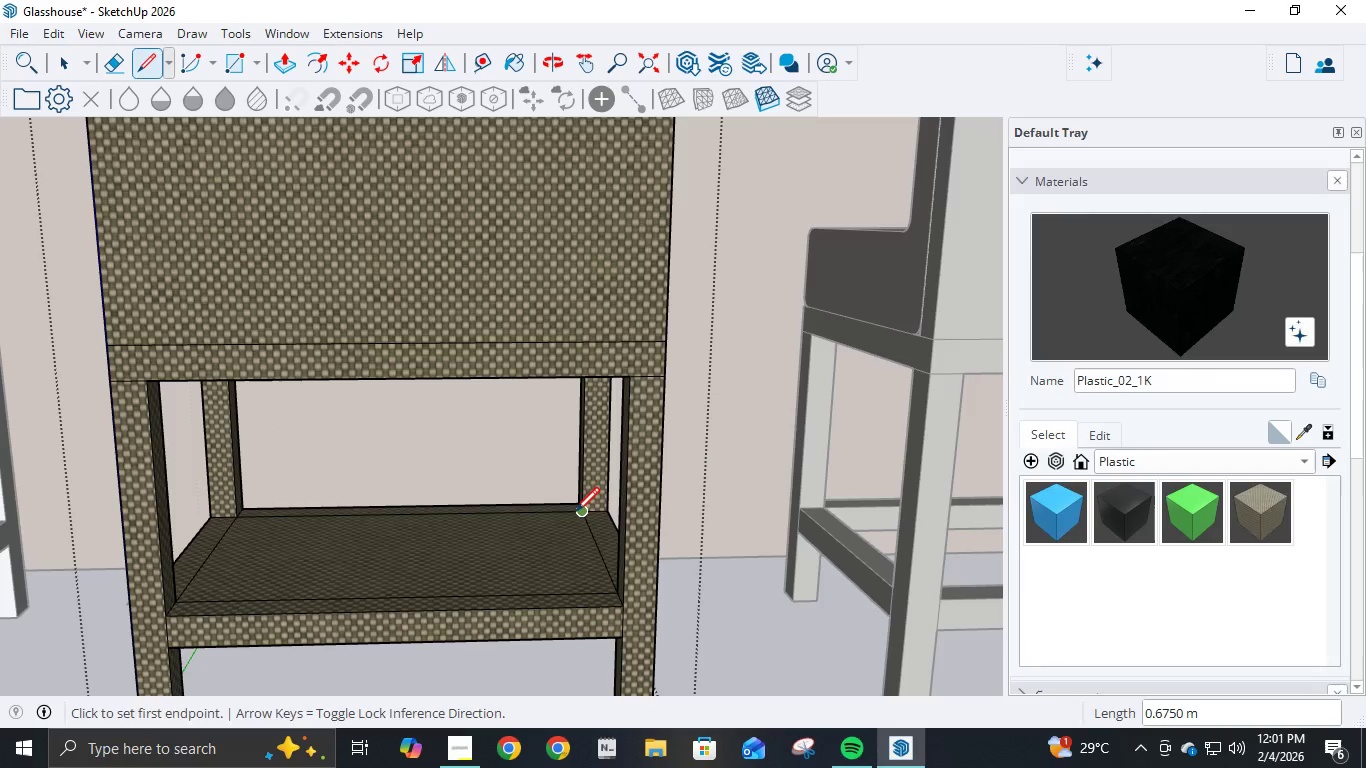 
key(P)
 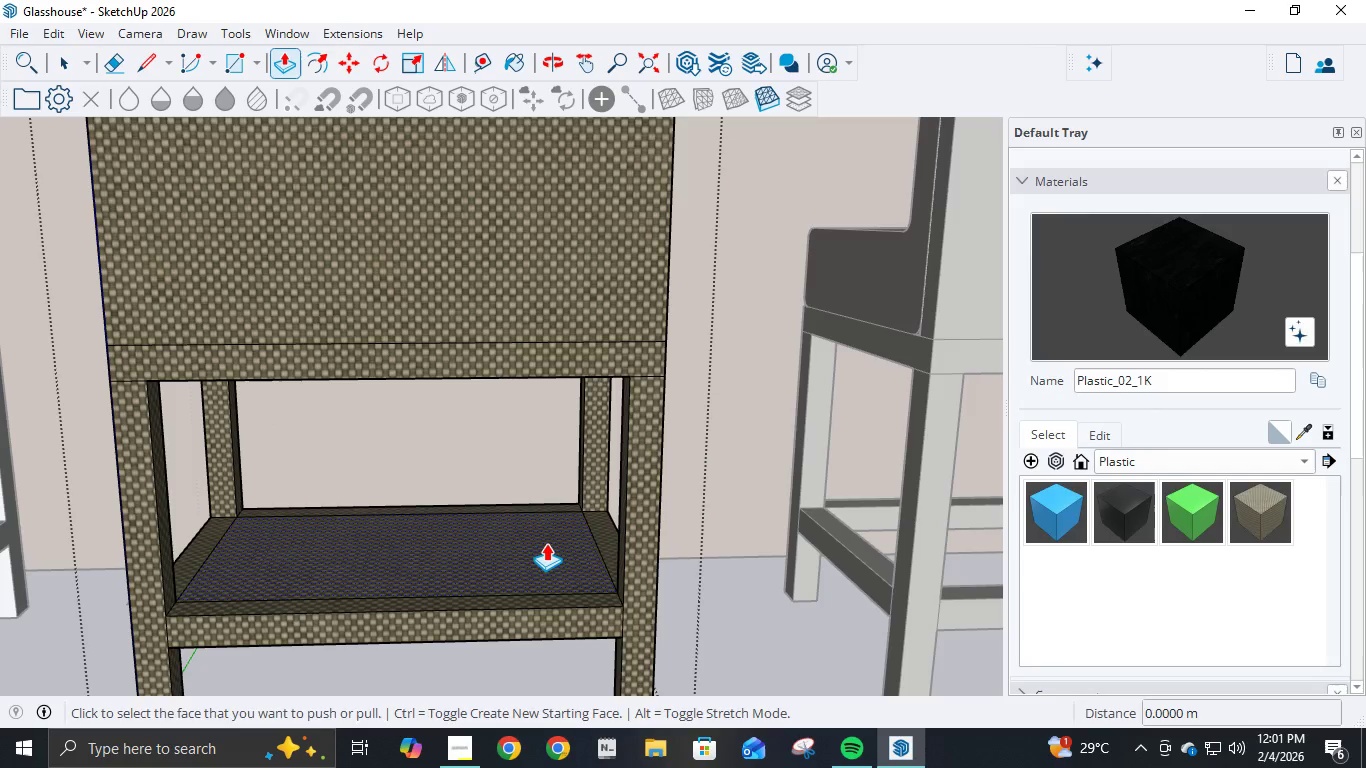 
left_click([546, 543])
 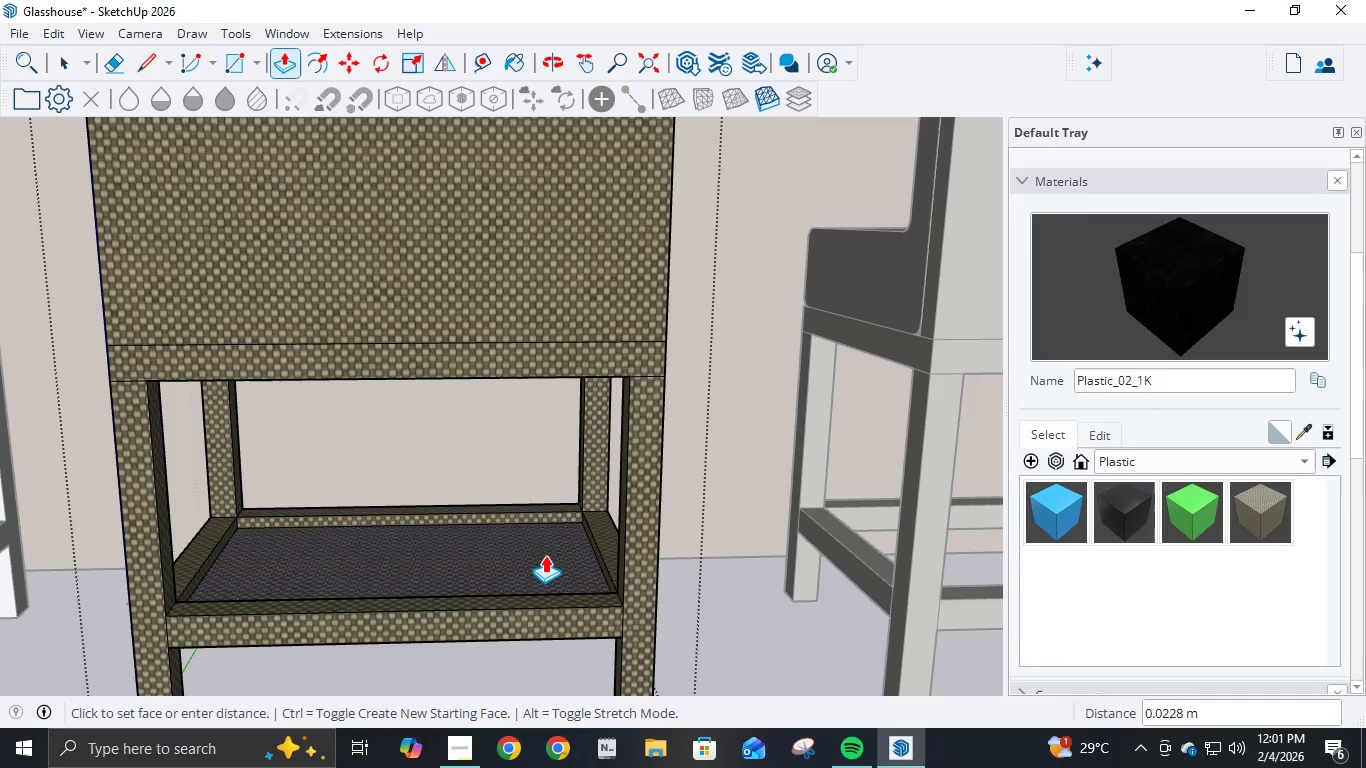 
key(NumpadDecimal)
 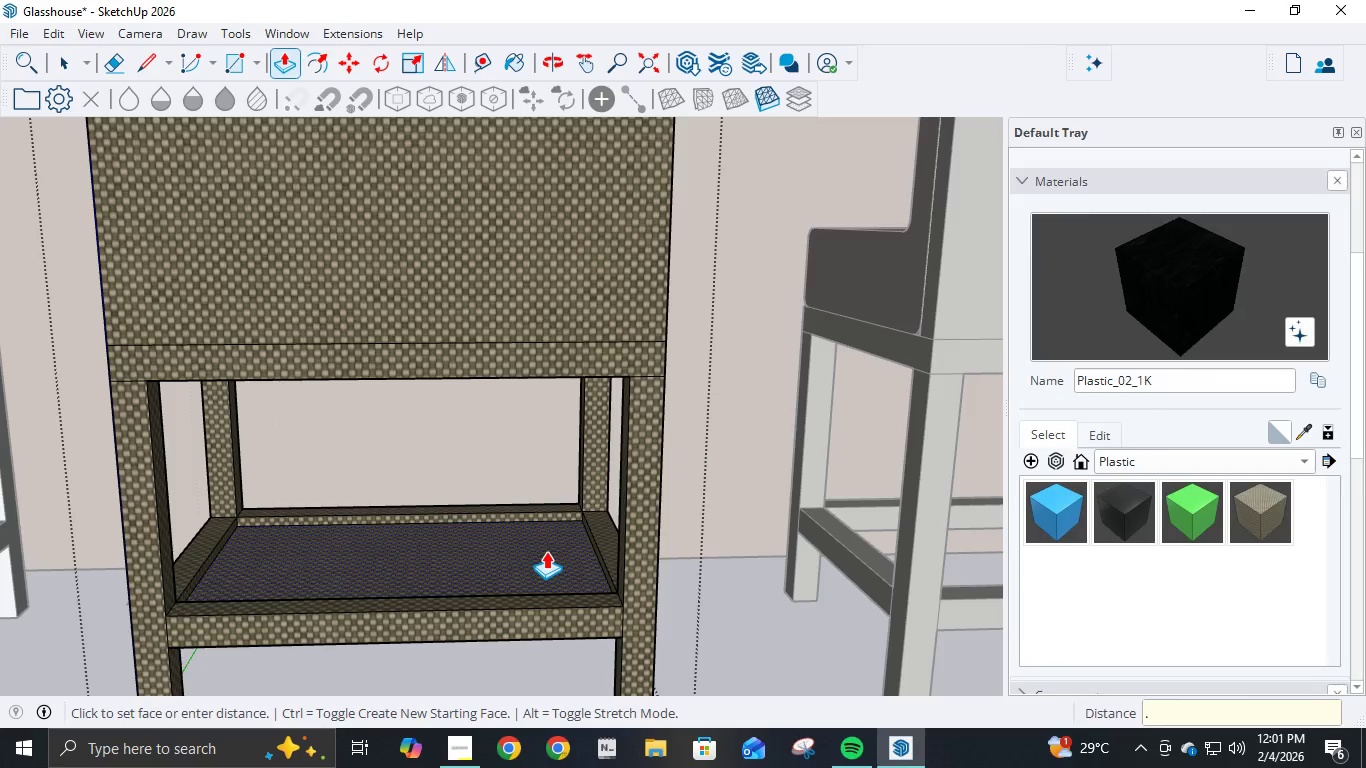 
key(Numpad8)
 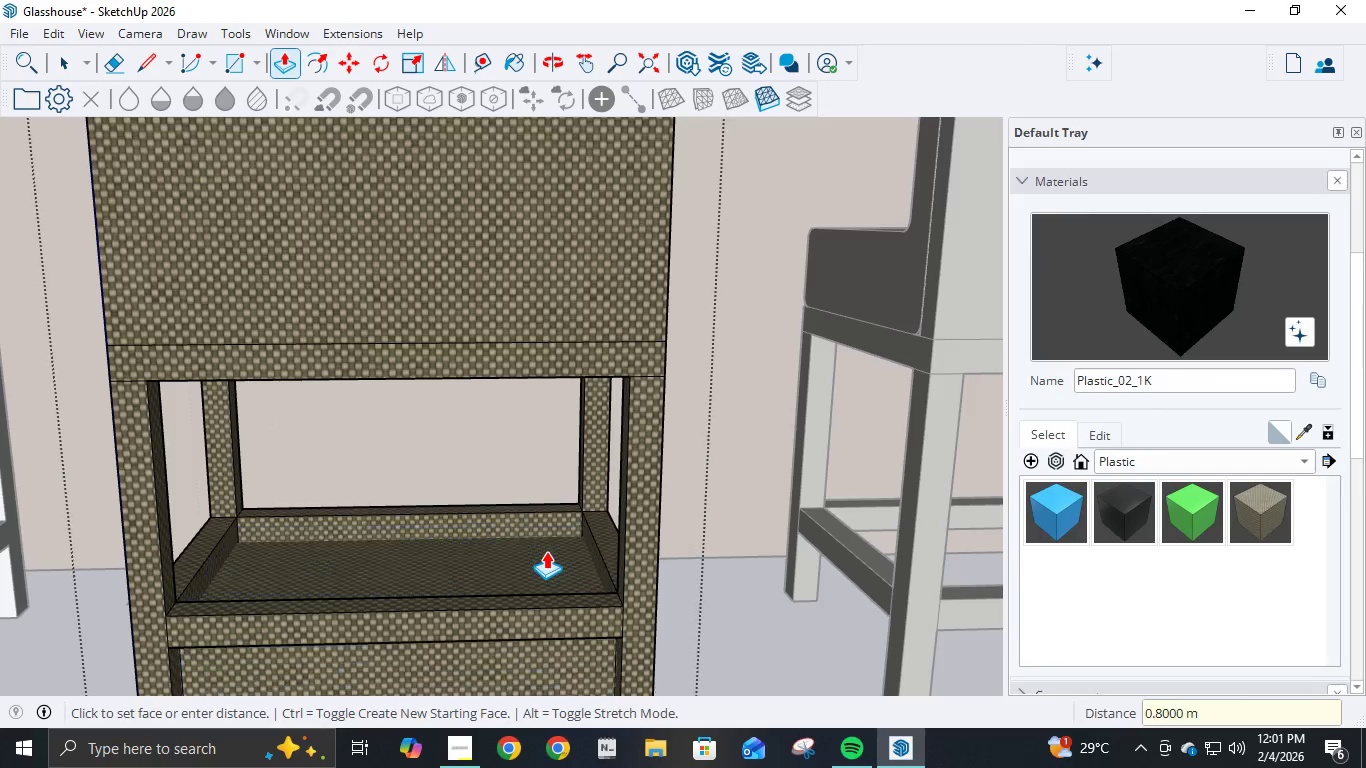 
key(NumpadEnter)
 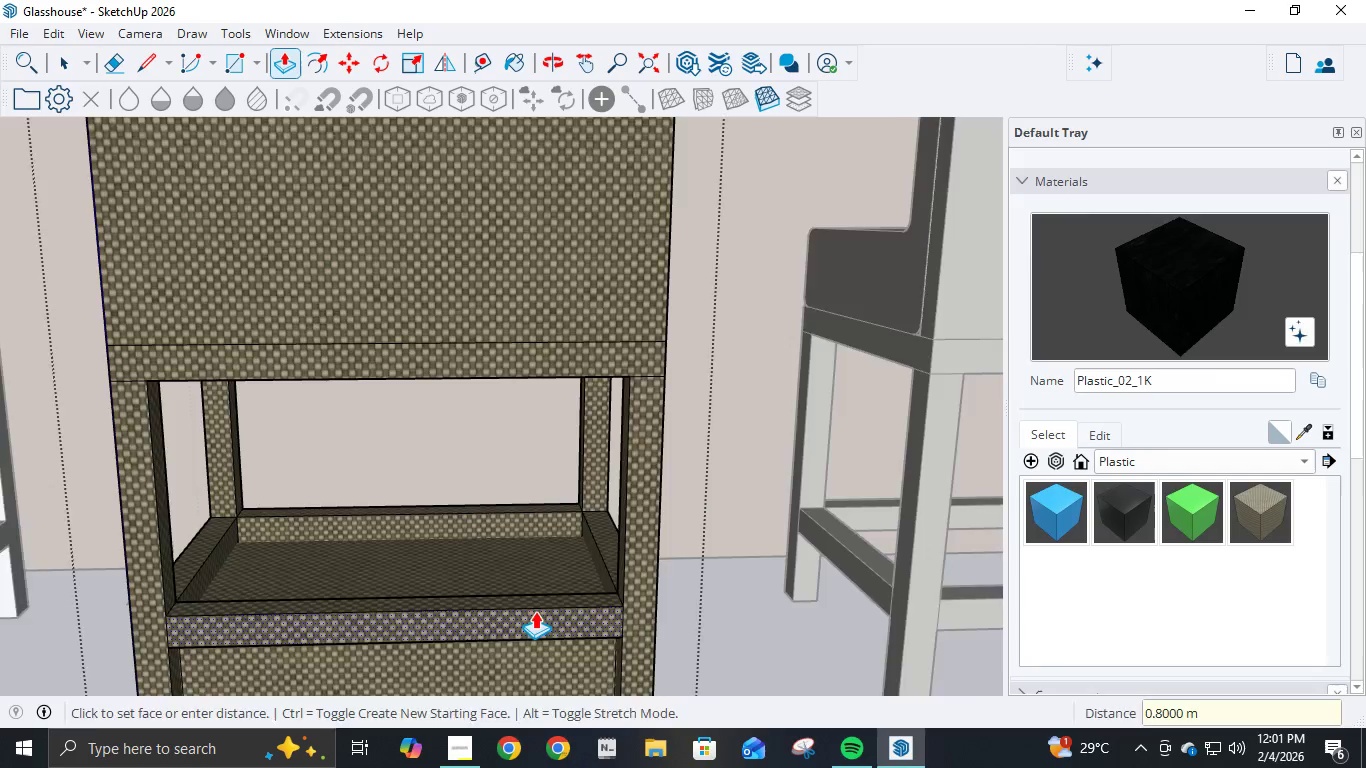 
scroll: coordinate [535, 611], scroll_direction: up, amount: 1.0
 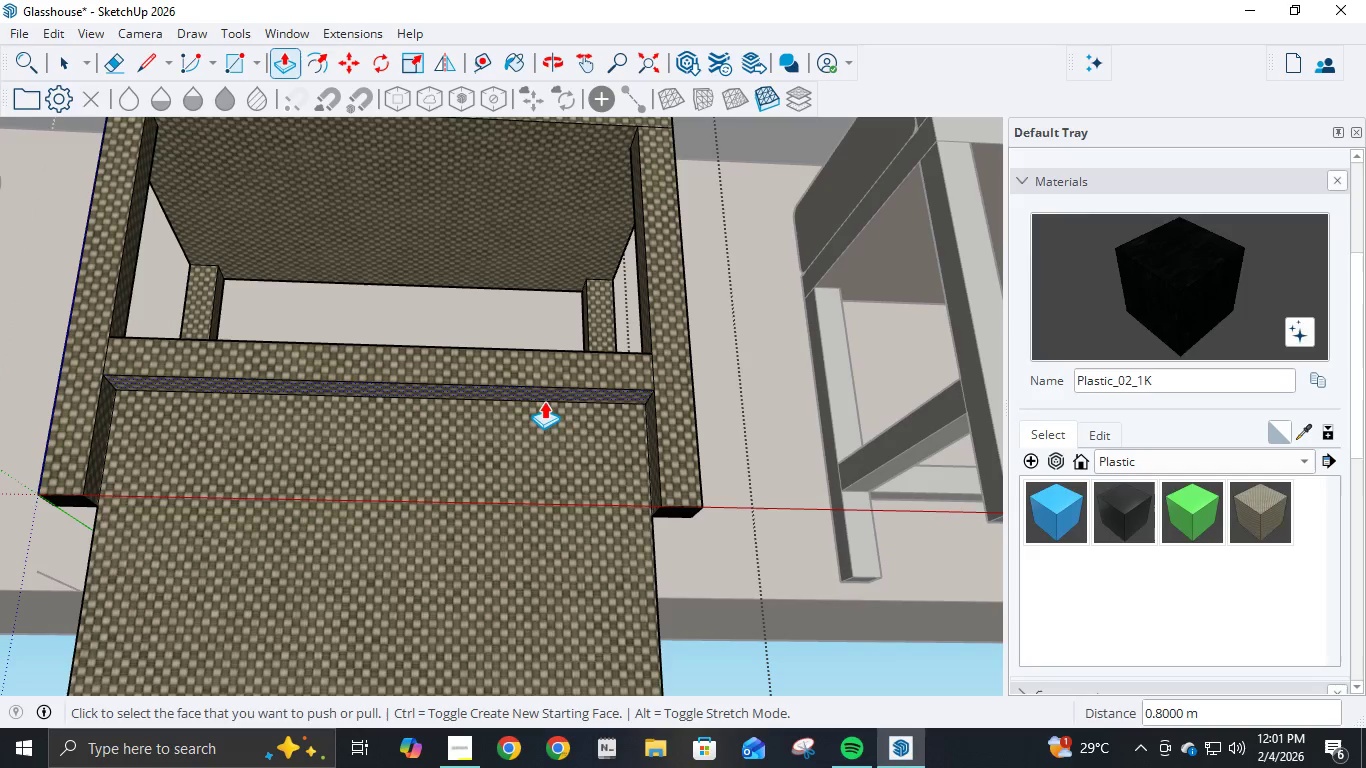 
key(Control+ControlLeft)
 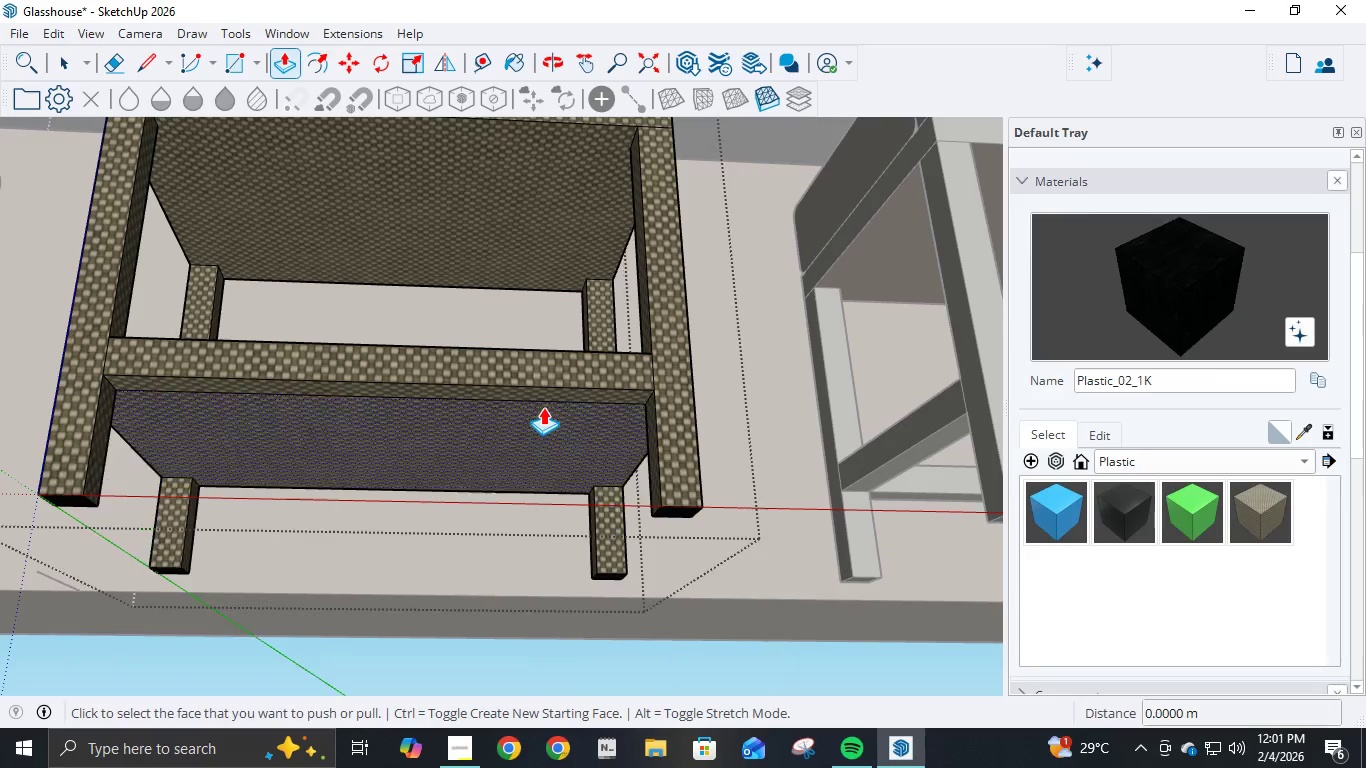 
key(Control+Z)
 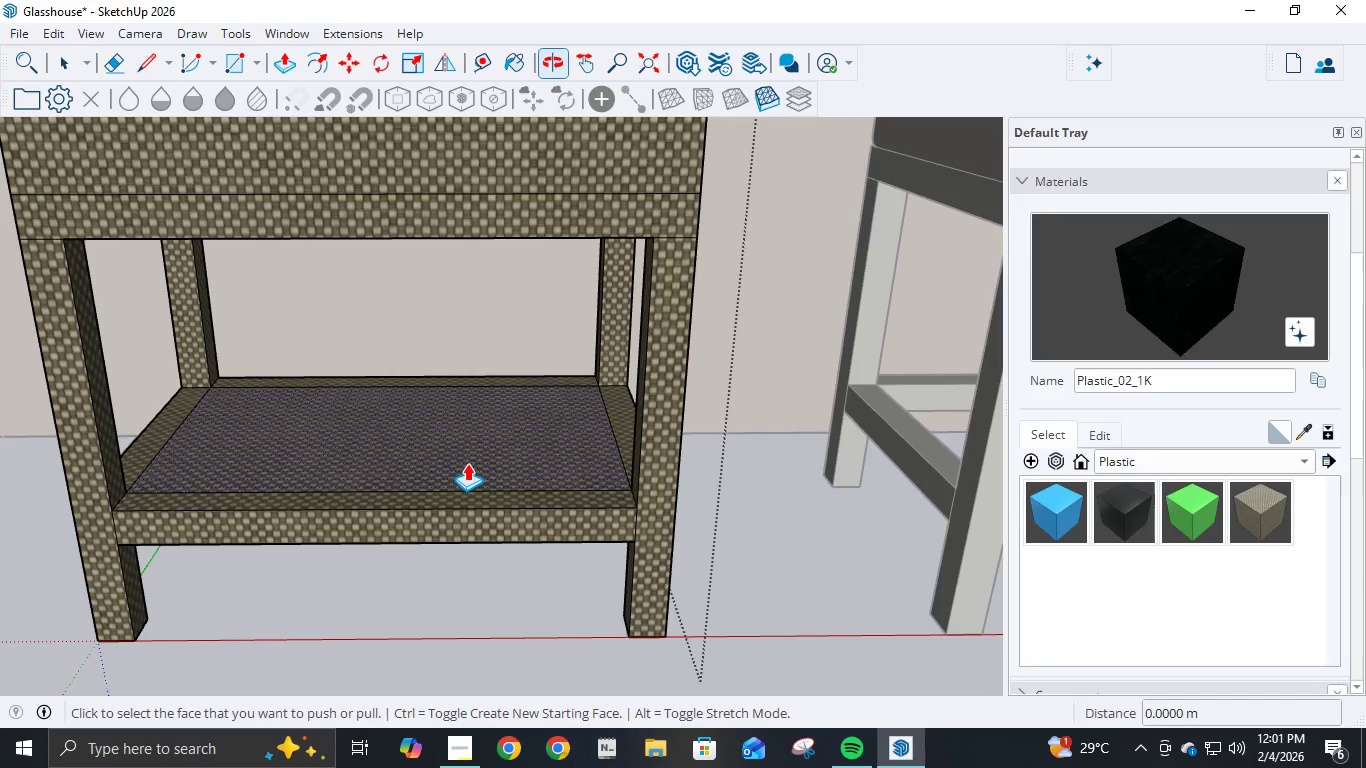 
left_click([474, 435])
 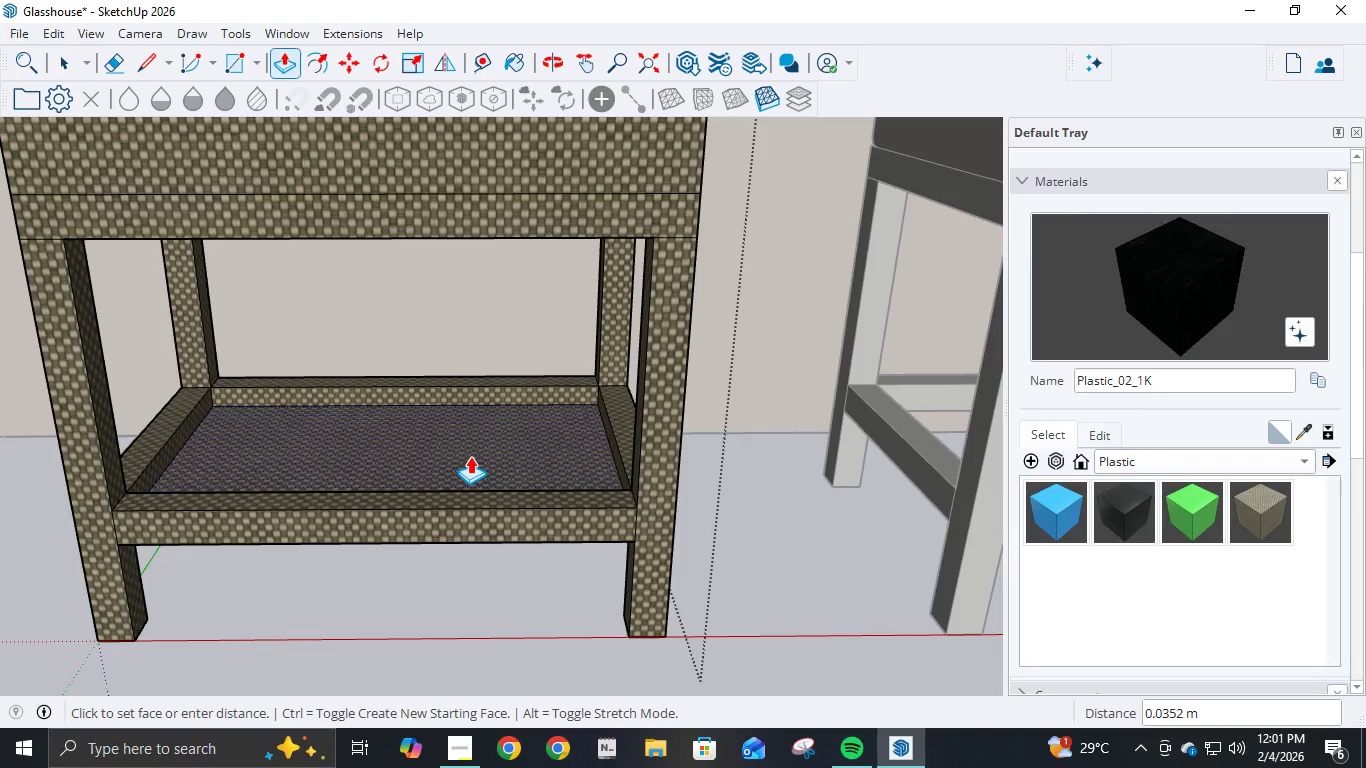 
key(NumpadDecimal)
 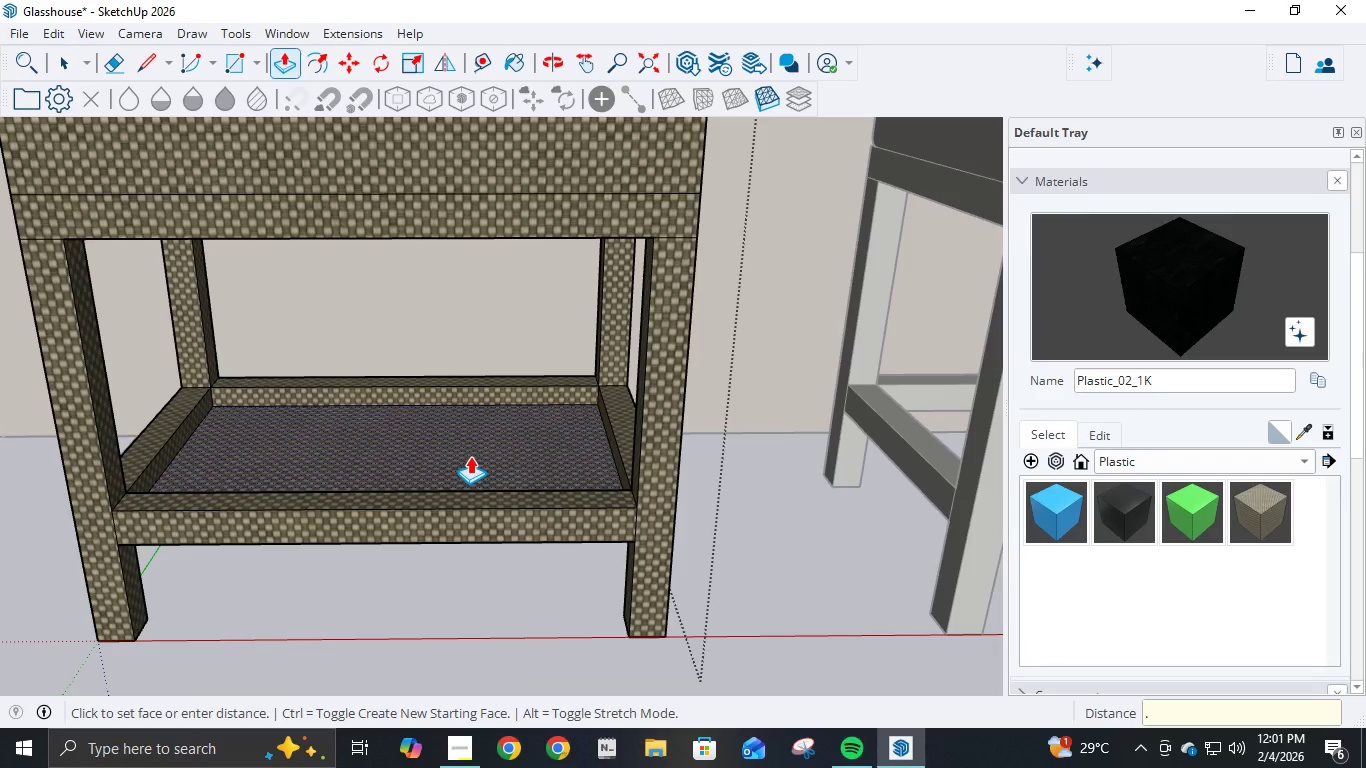 
key(Numpad1)
 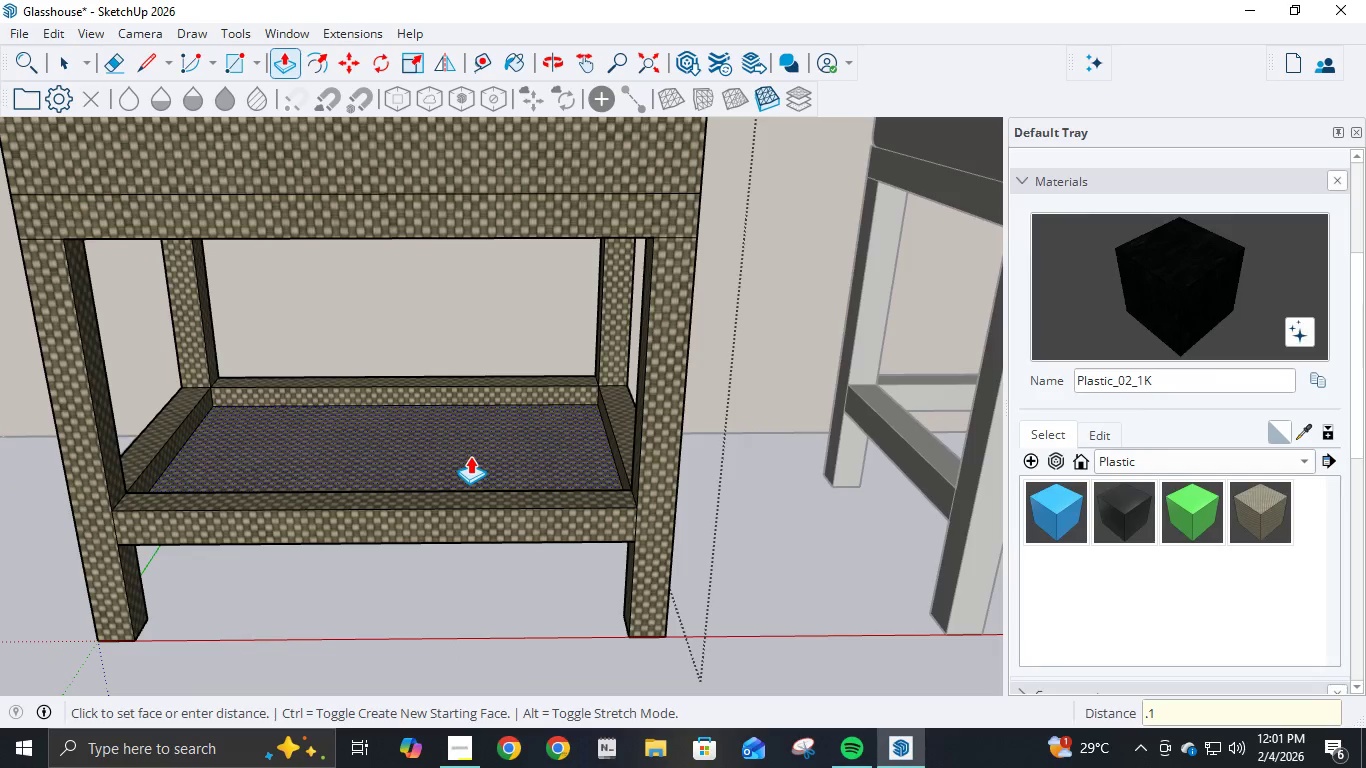 
key(NumpadEnter)
 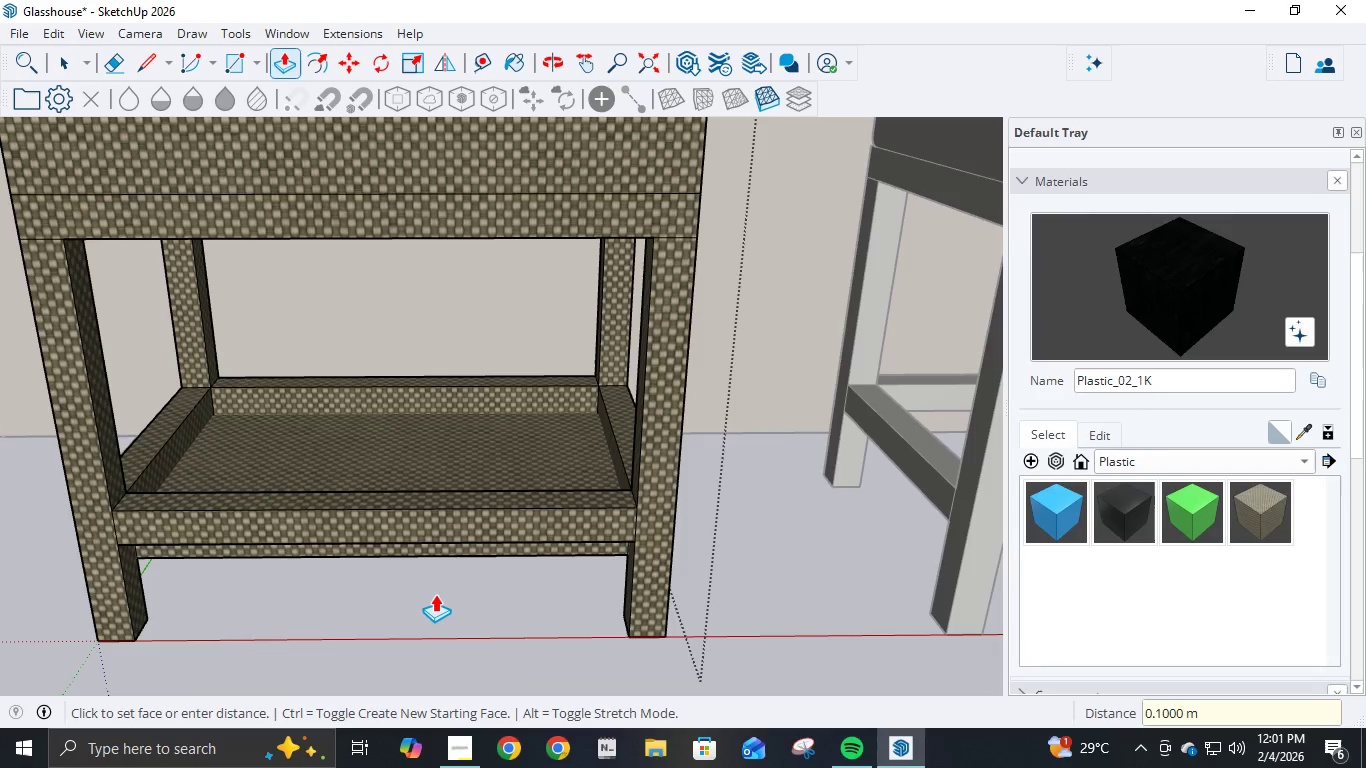 
key(E)
 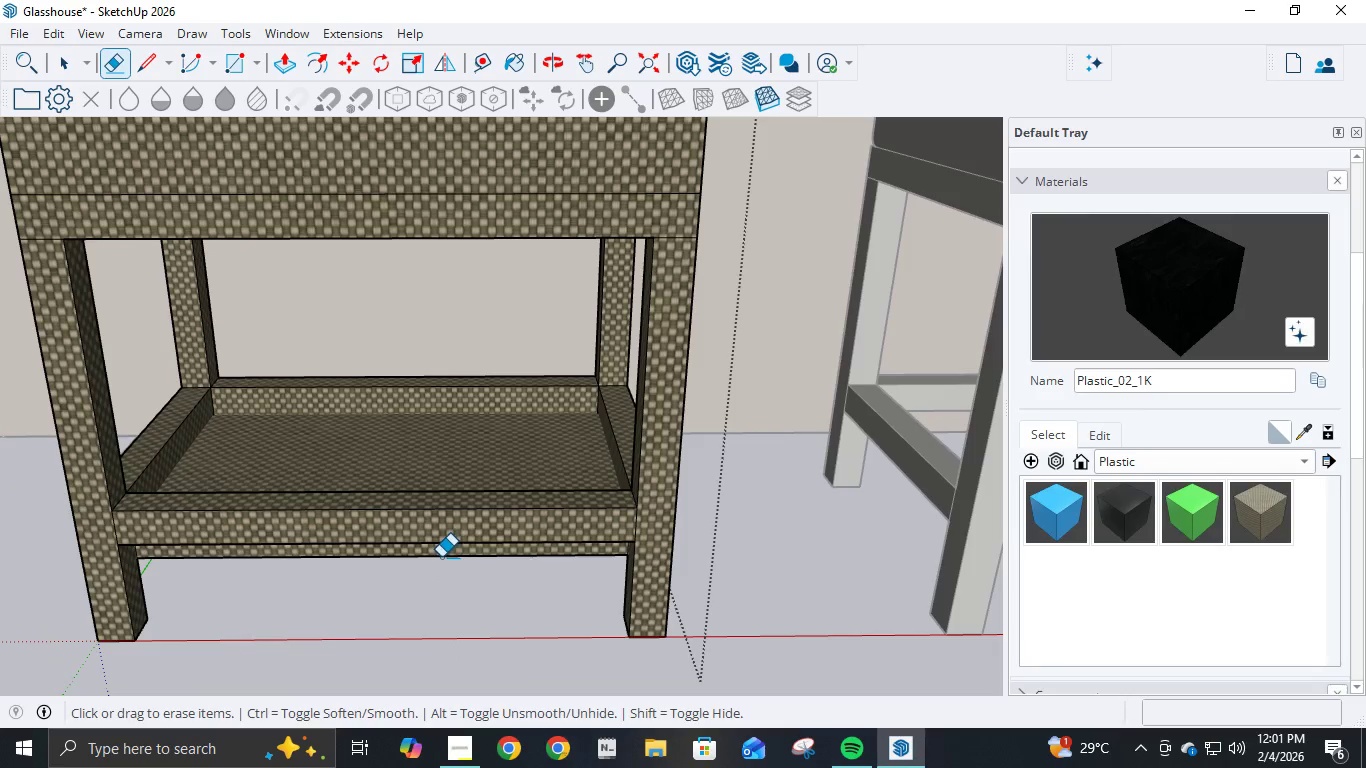 
left_click([441, 557])
 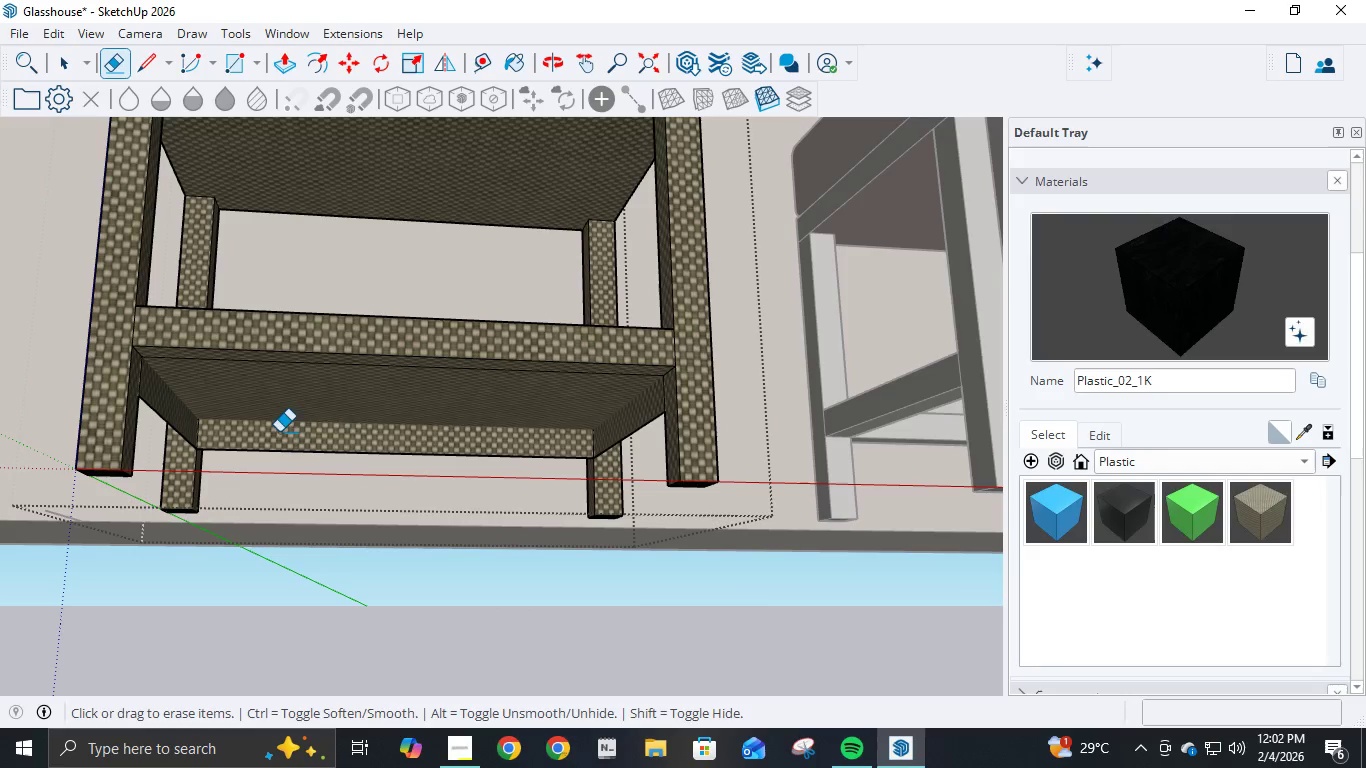 
left_click([297, 454])
 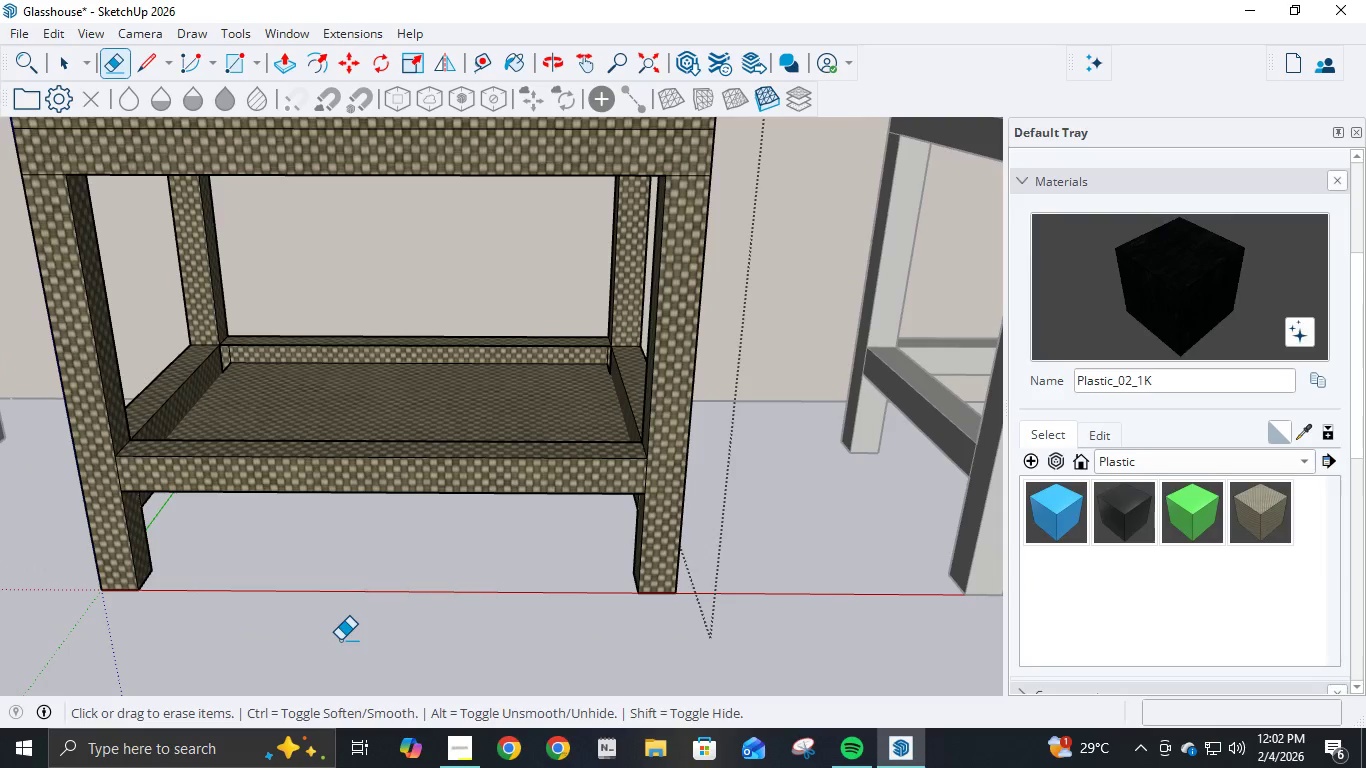 
key(Control+Z)
 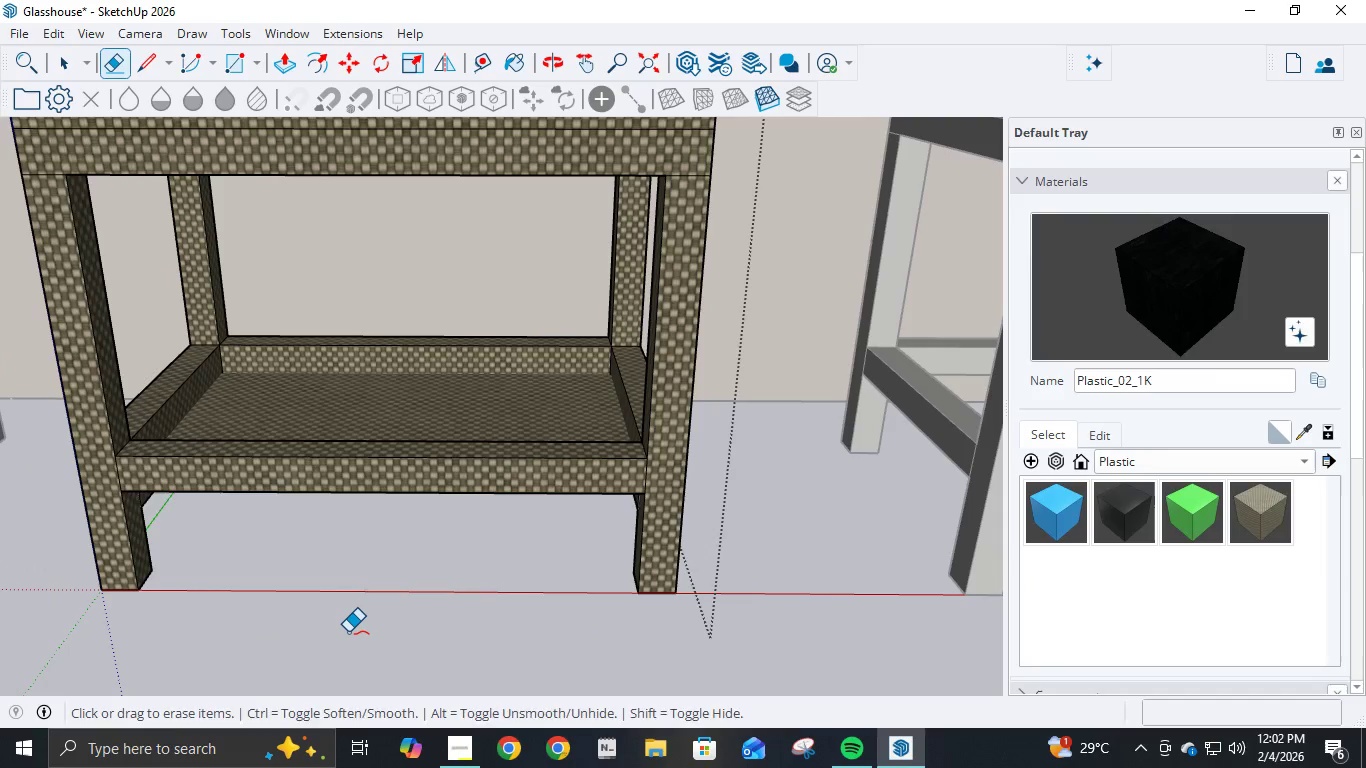 
key(Control+Z)
 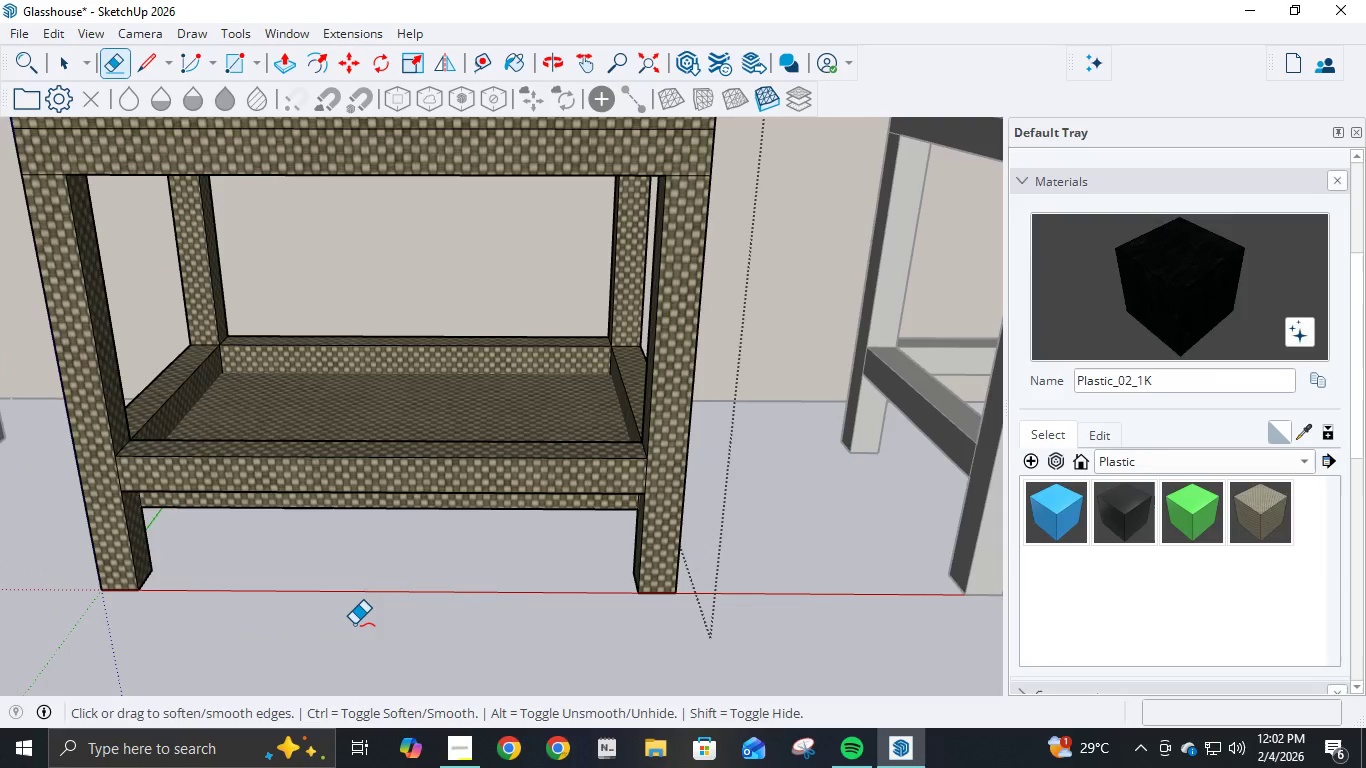 
key(Control+ControlLeft)
 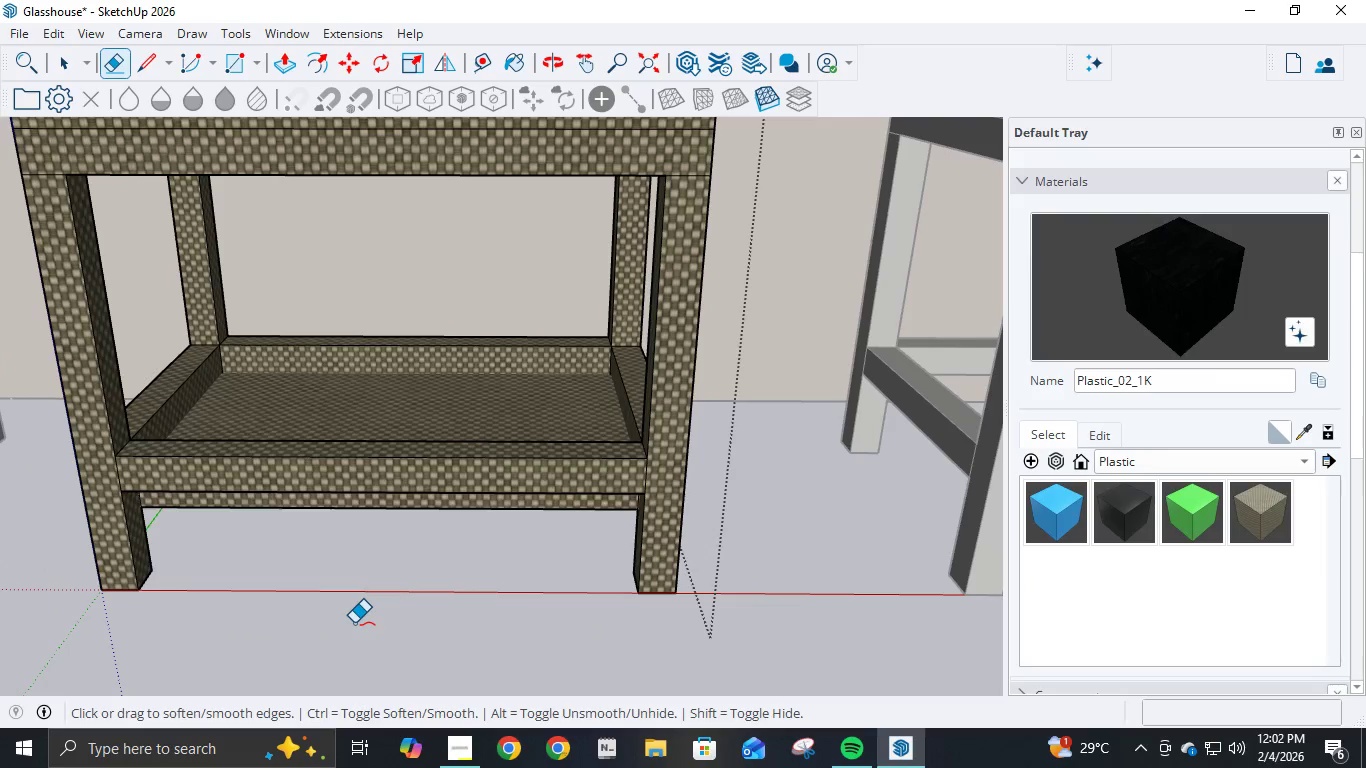 
key(Control+Z)
 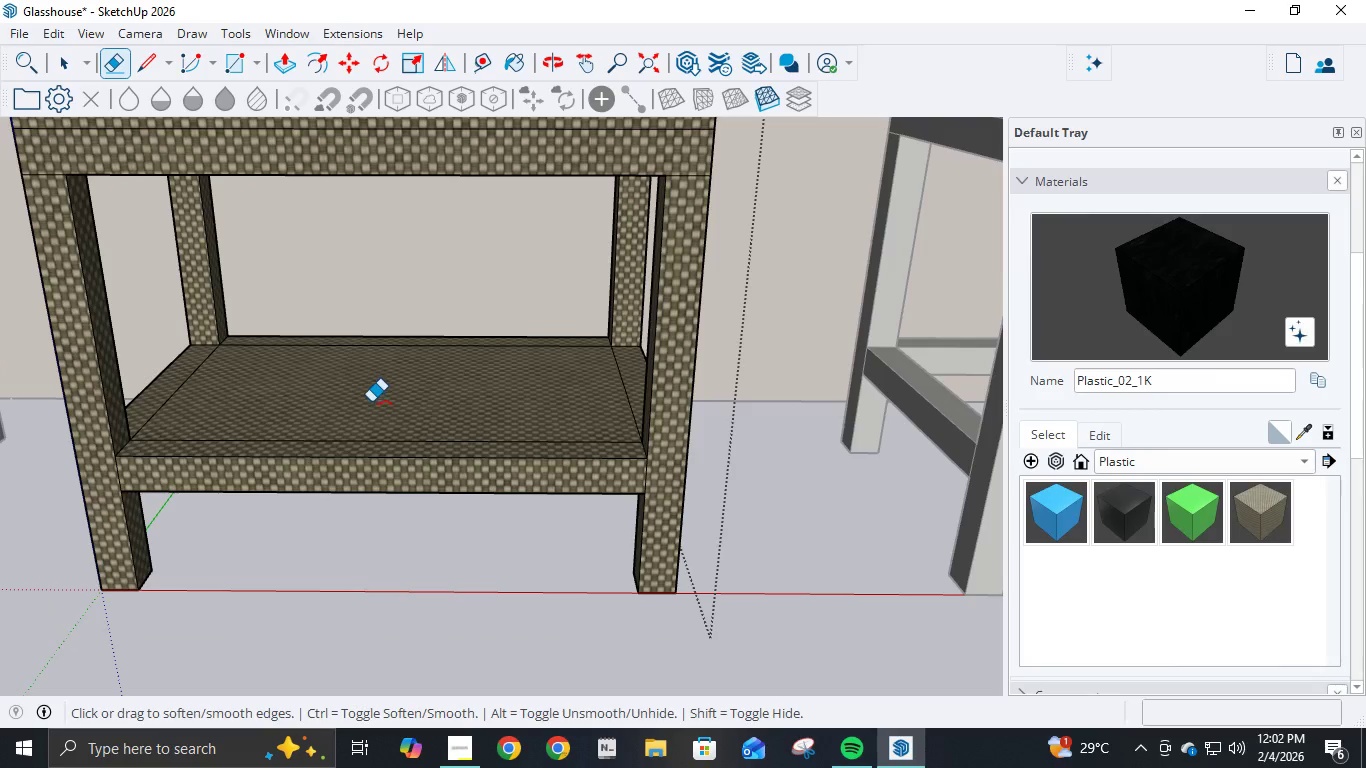 
left_click([371, 401])
 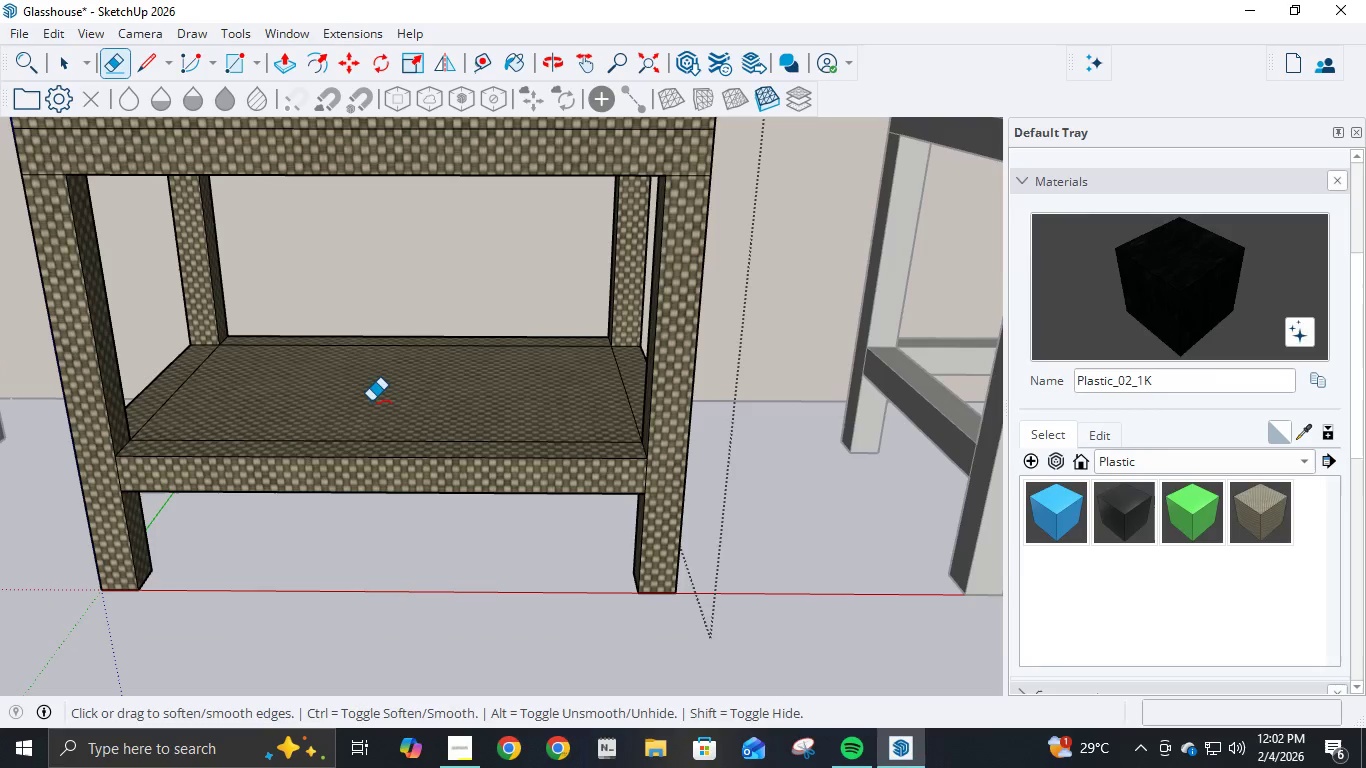 
key(P)
 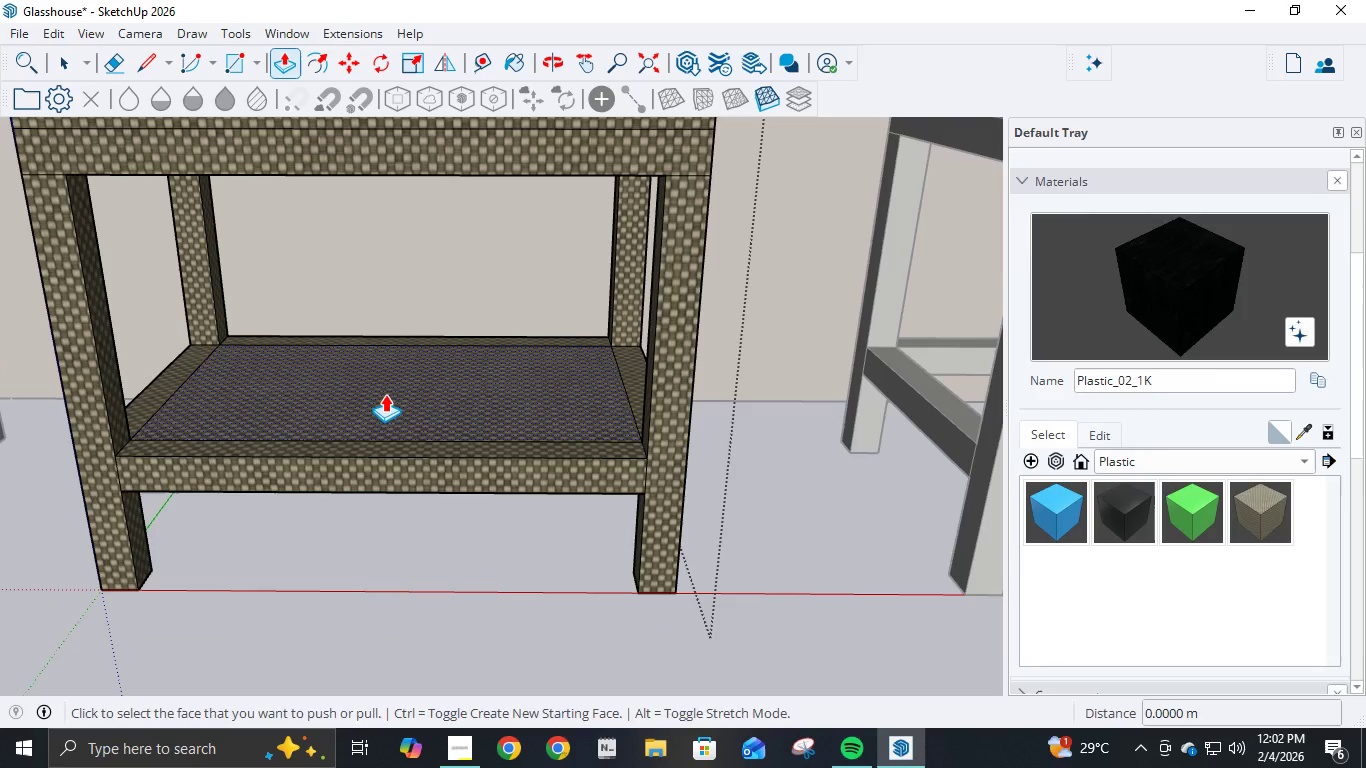 
left_click([385, 394])
 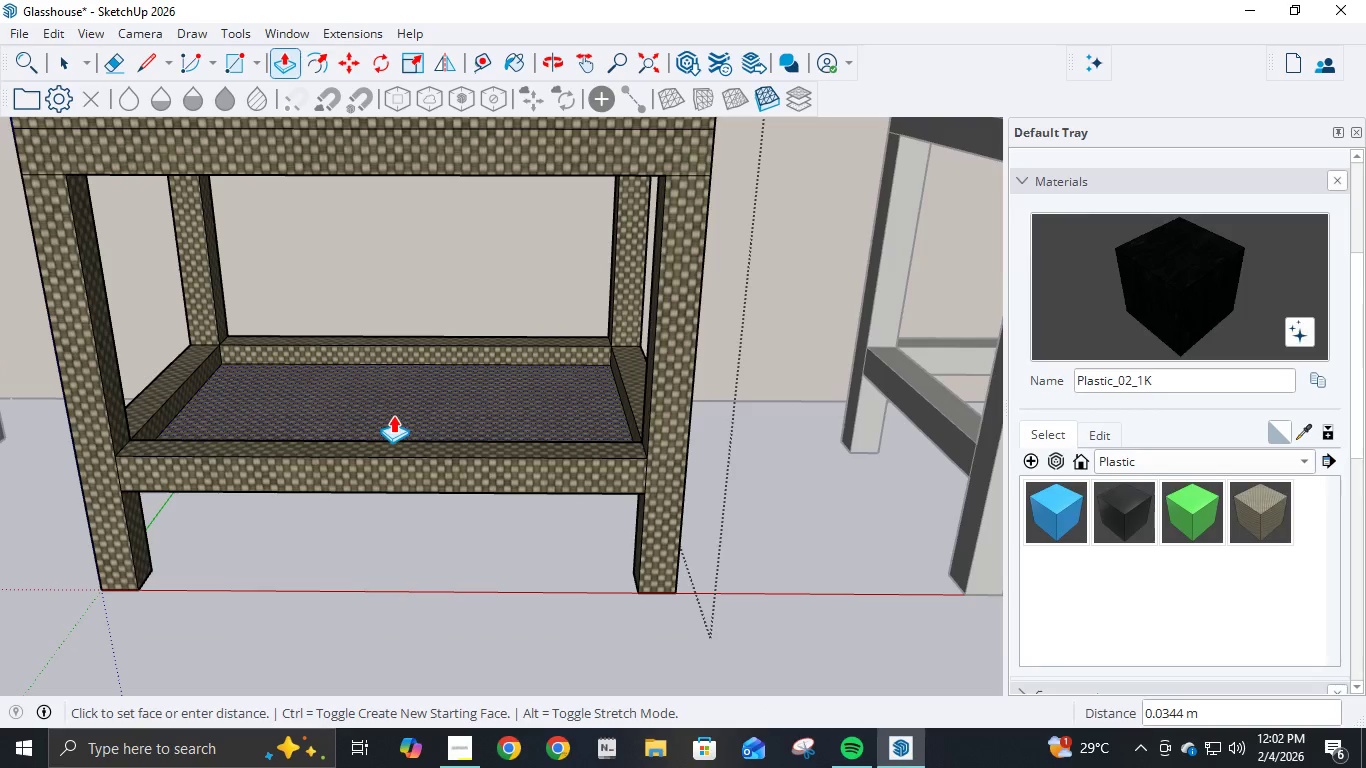 
key(NumpadDecimal)
 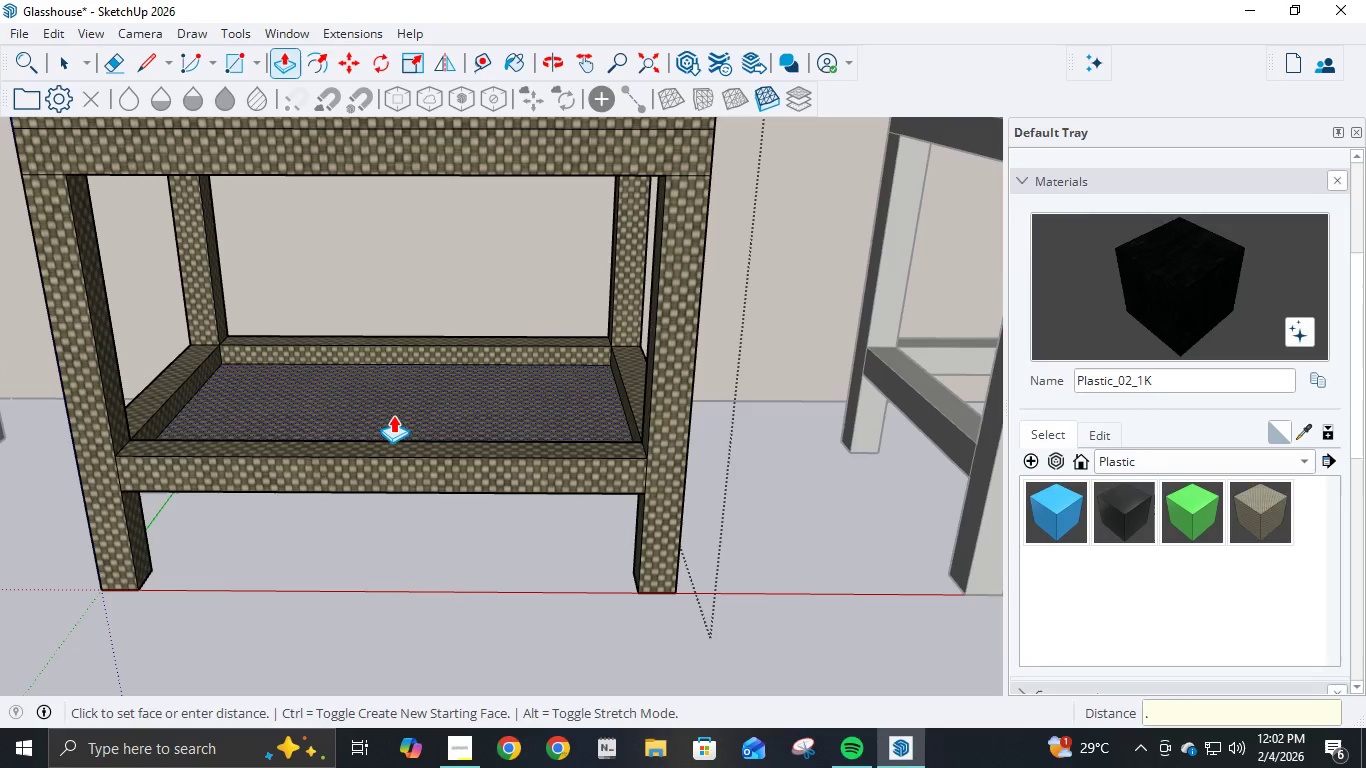 
key(Numpad0)
 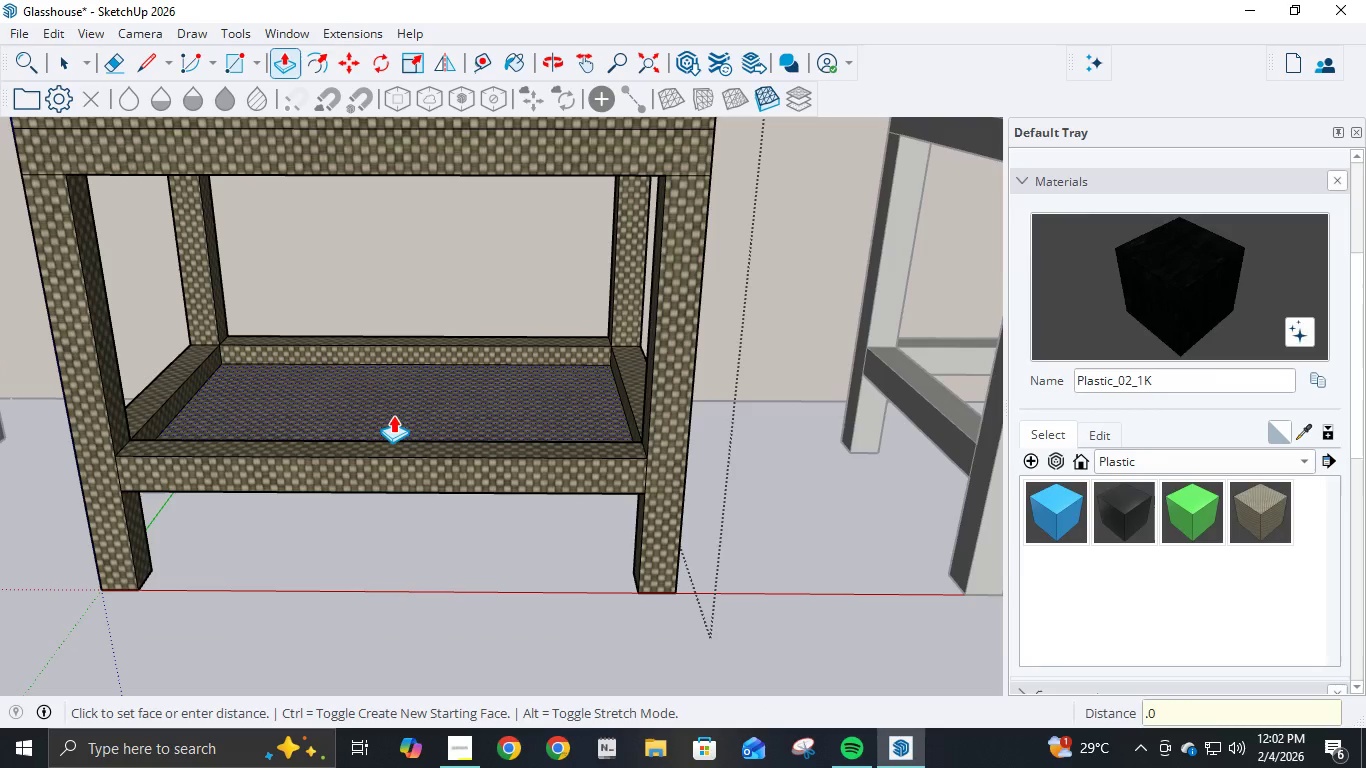 
key(Numpad5)
 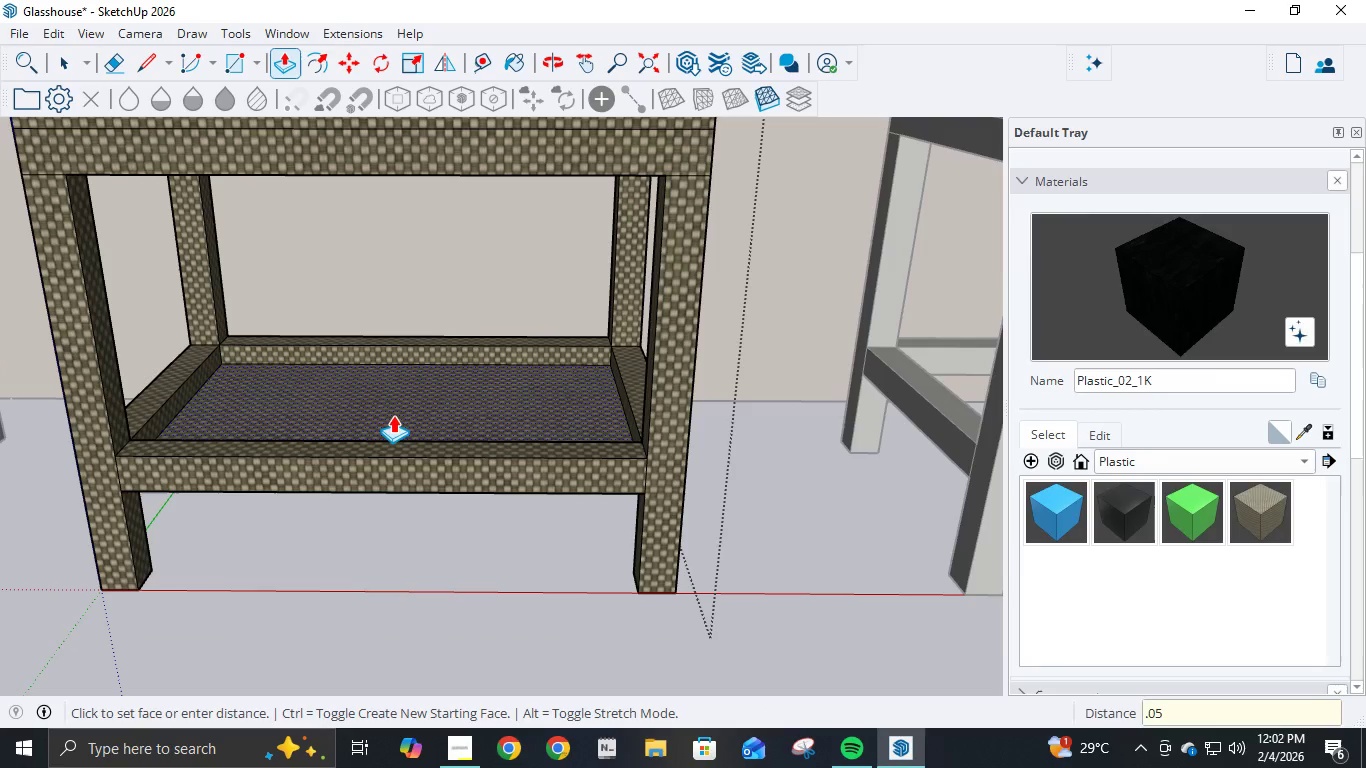 
key(NumpadEnter)
 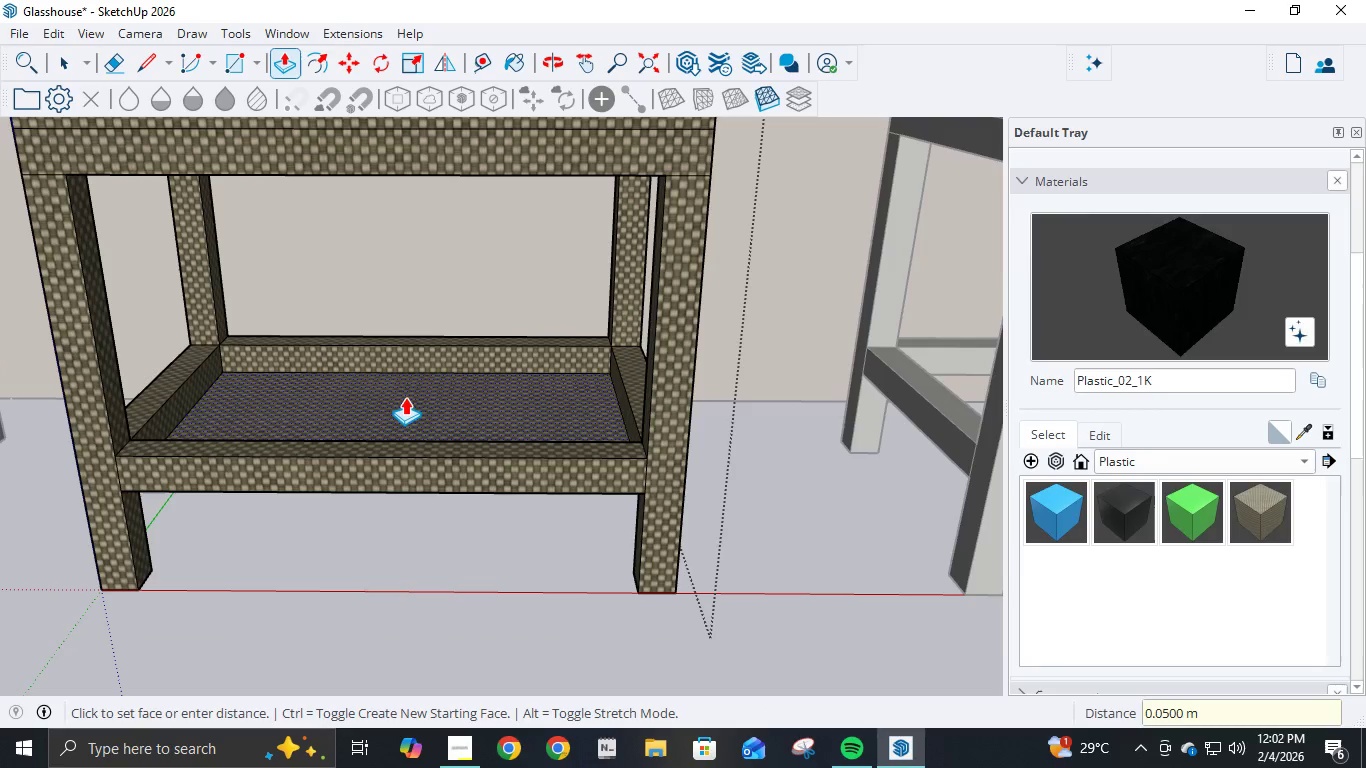 
left_click([405, 397])
 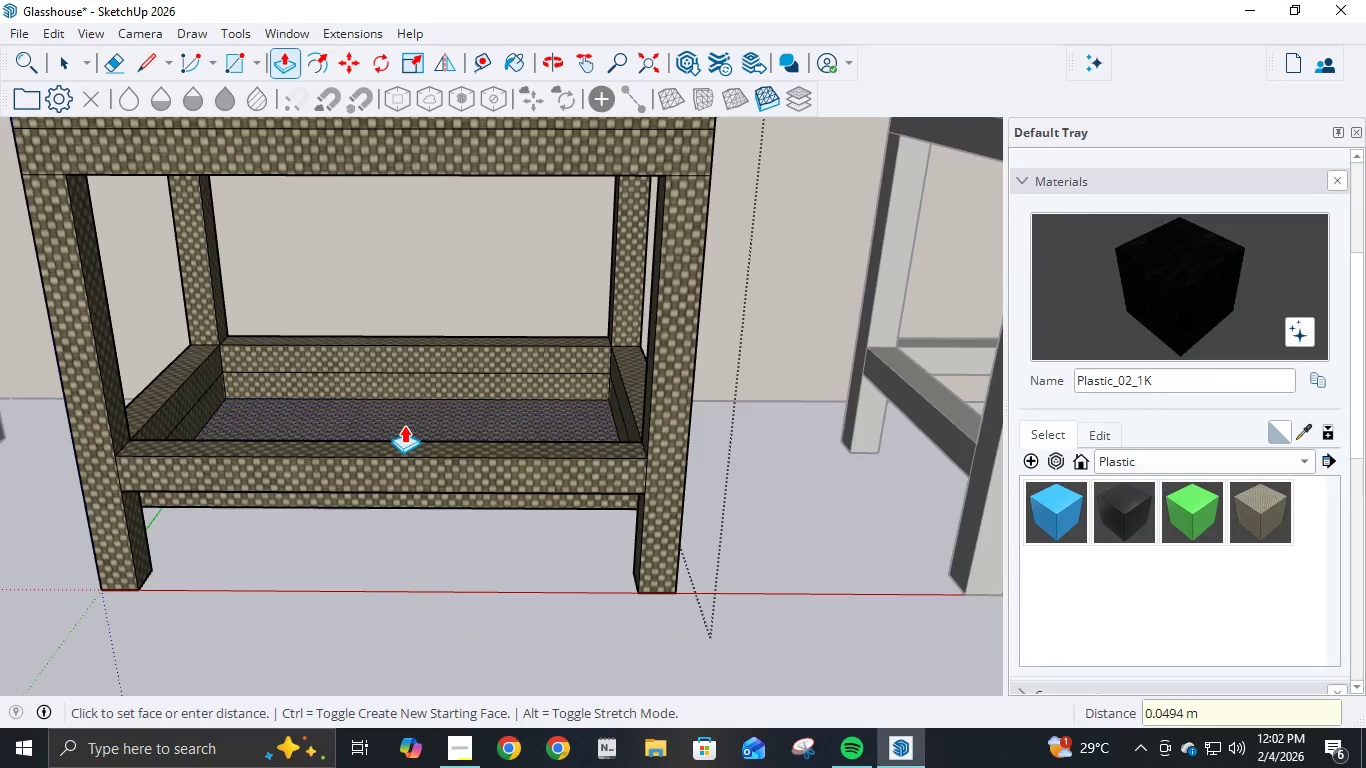 
key(NumpadDecimal)
 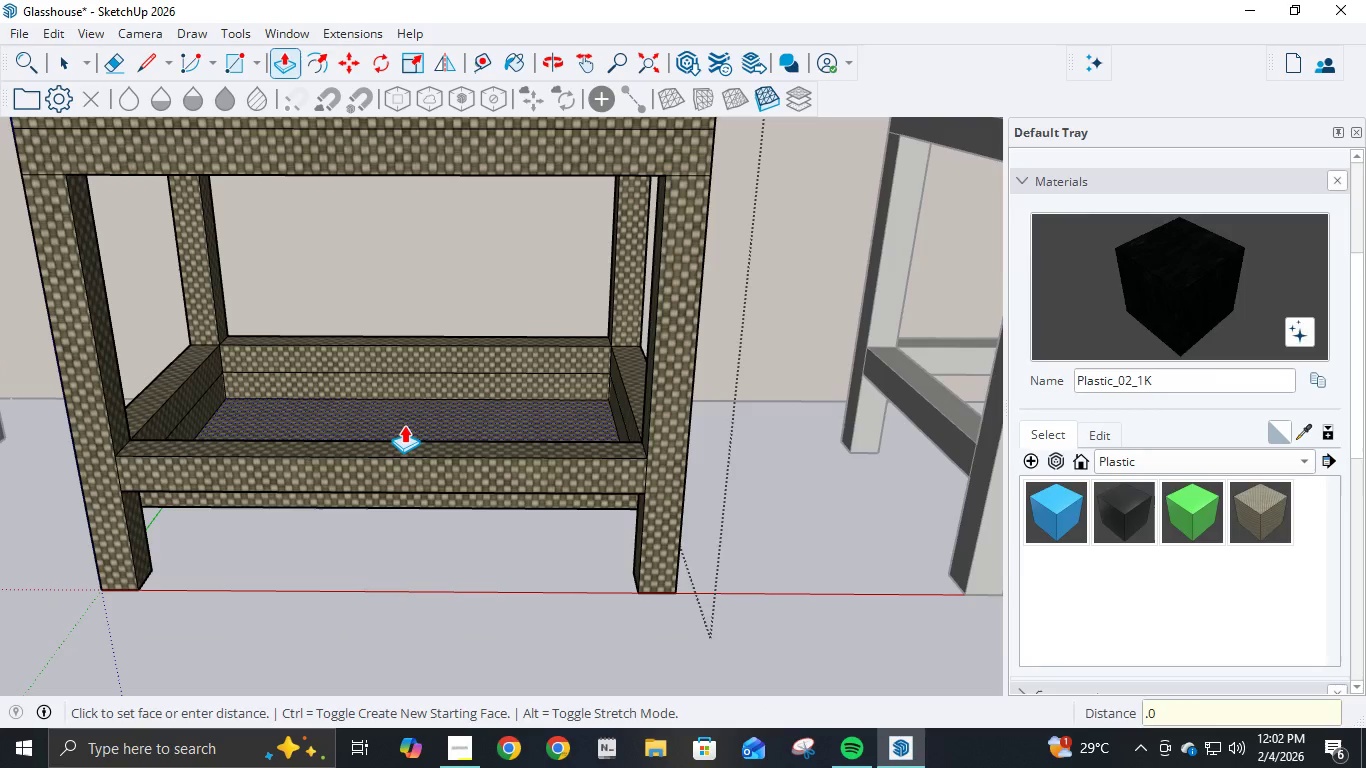 
key(Numpad0)
 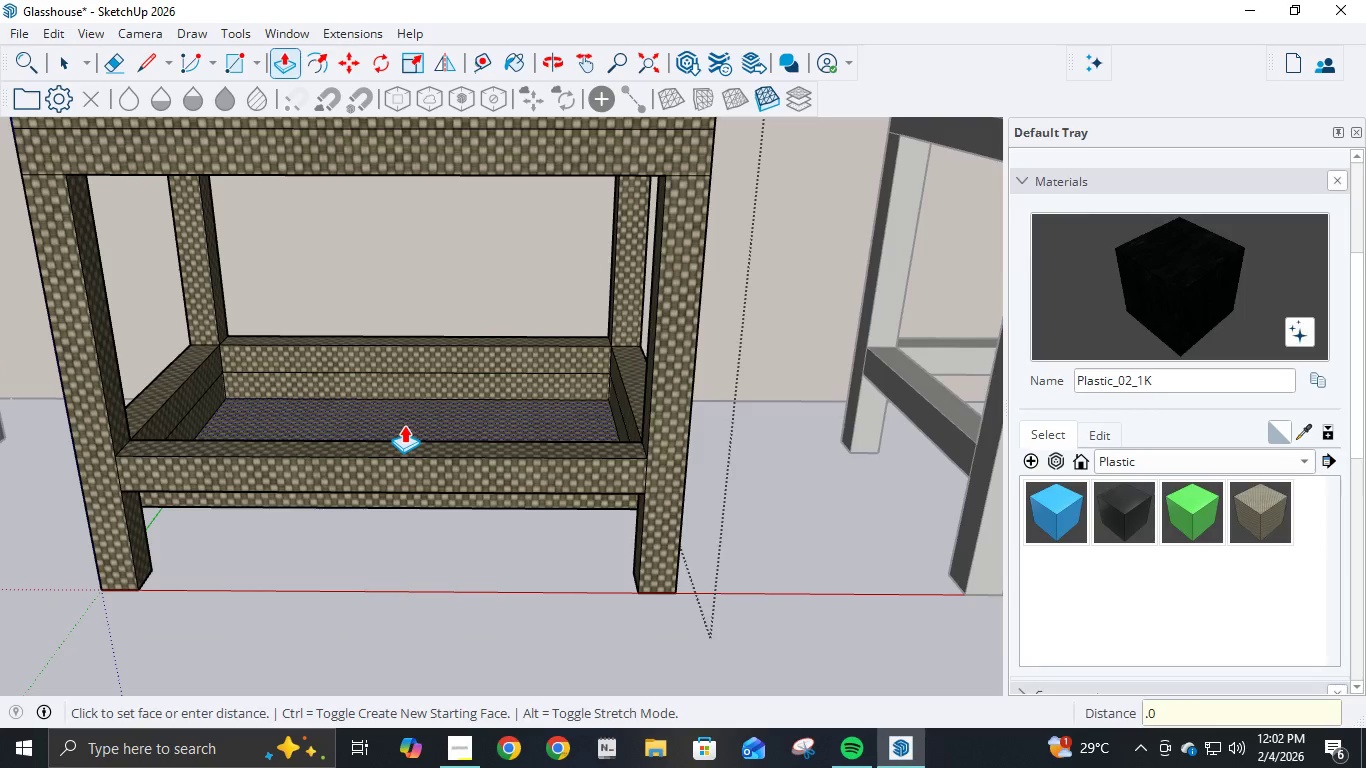 
key(Numpad5)
 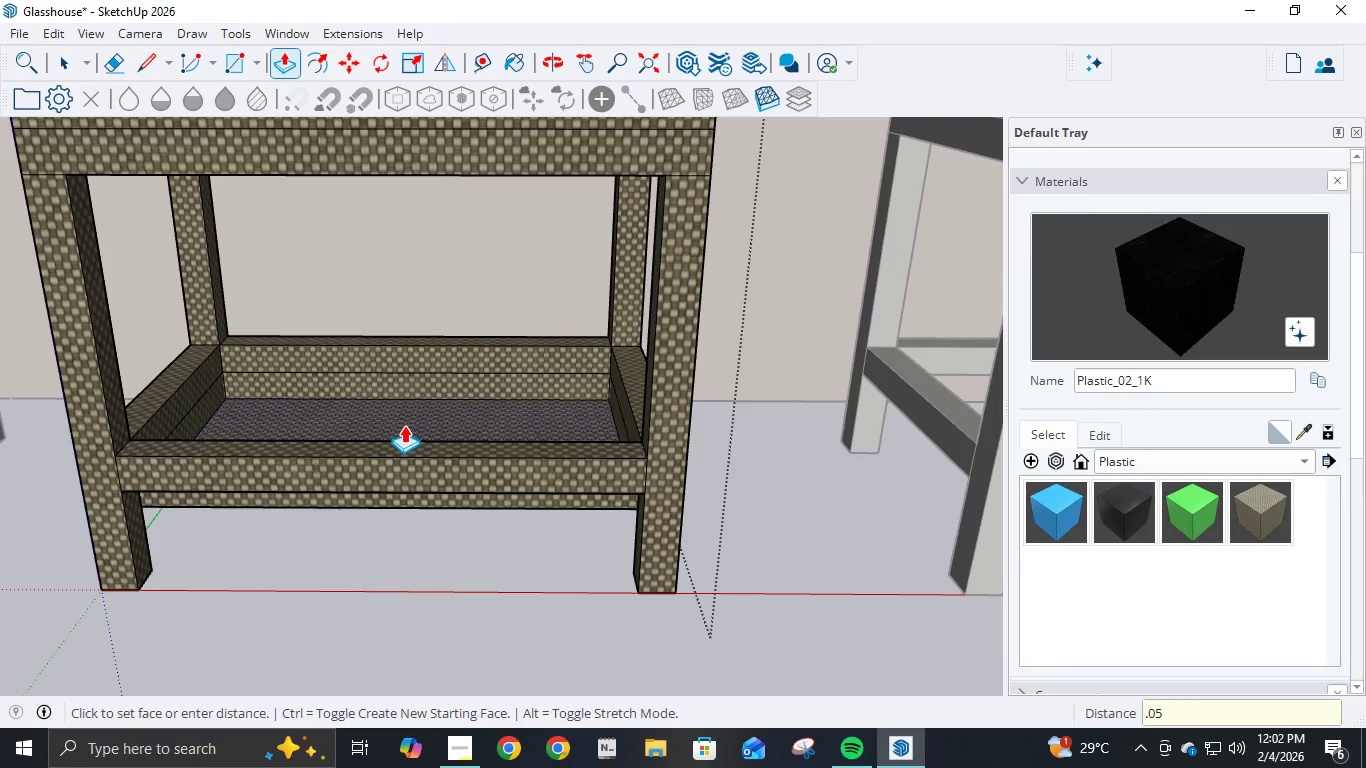 
key(NumpadEnter)
 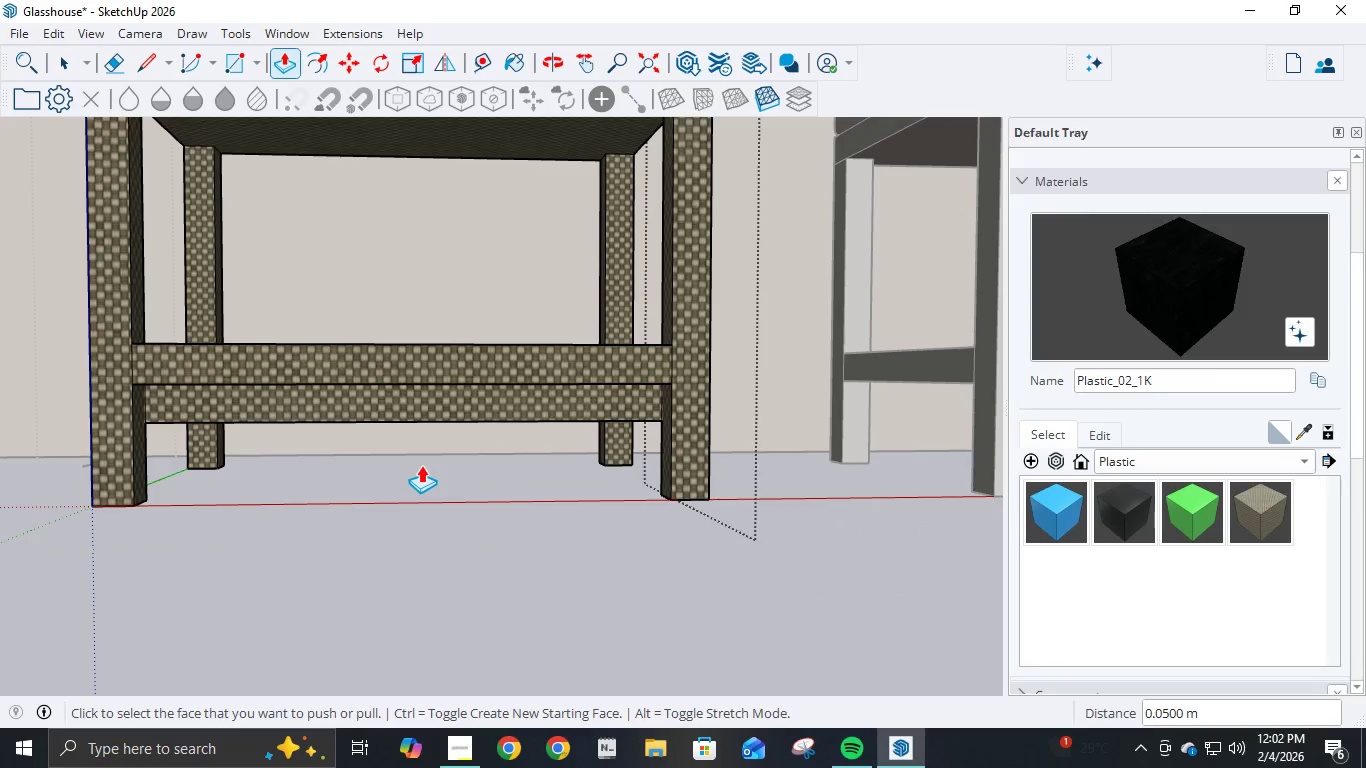 
key(E)
 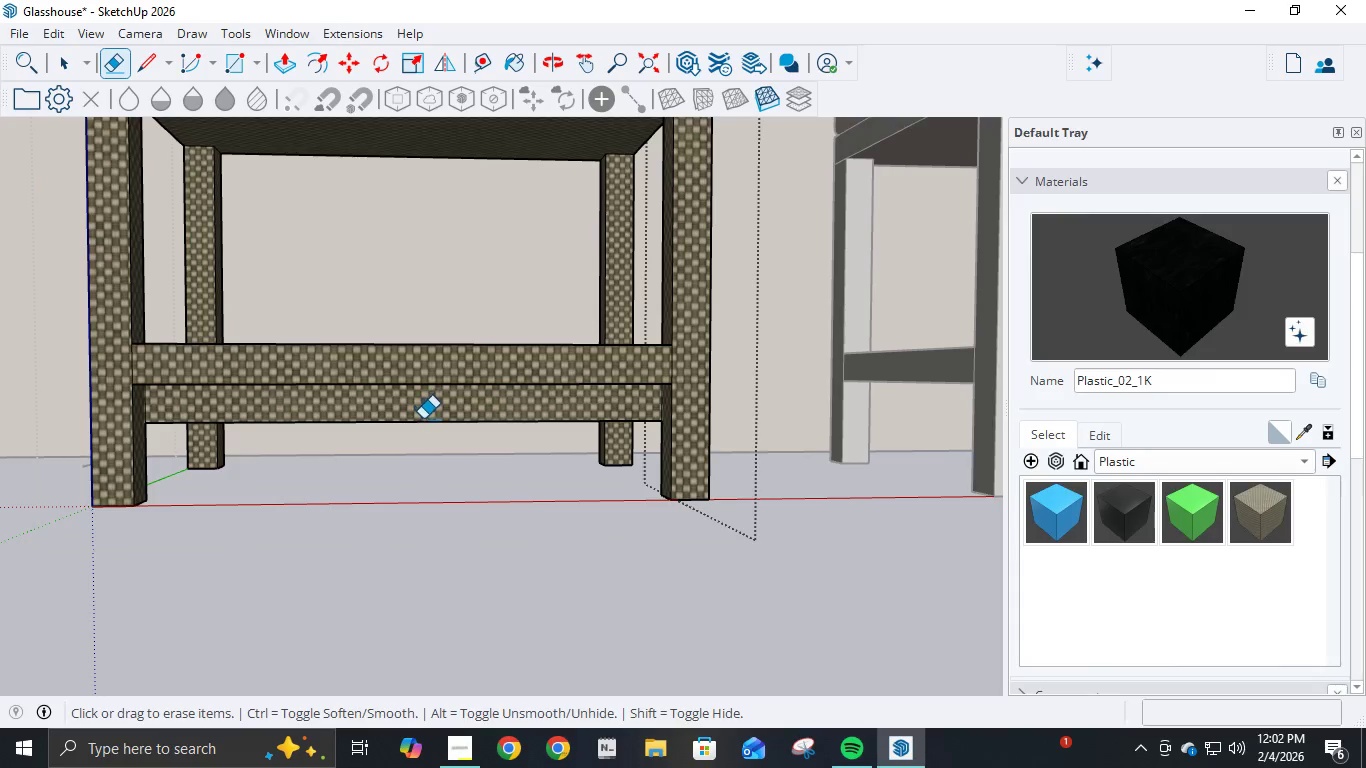 
double_click([423, 419])
 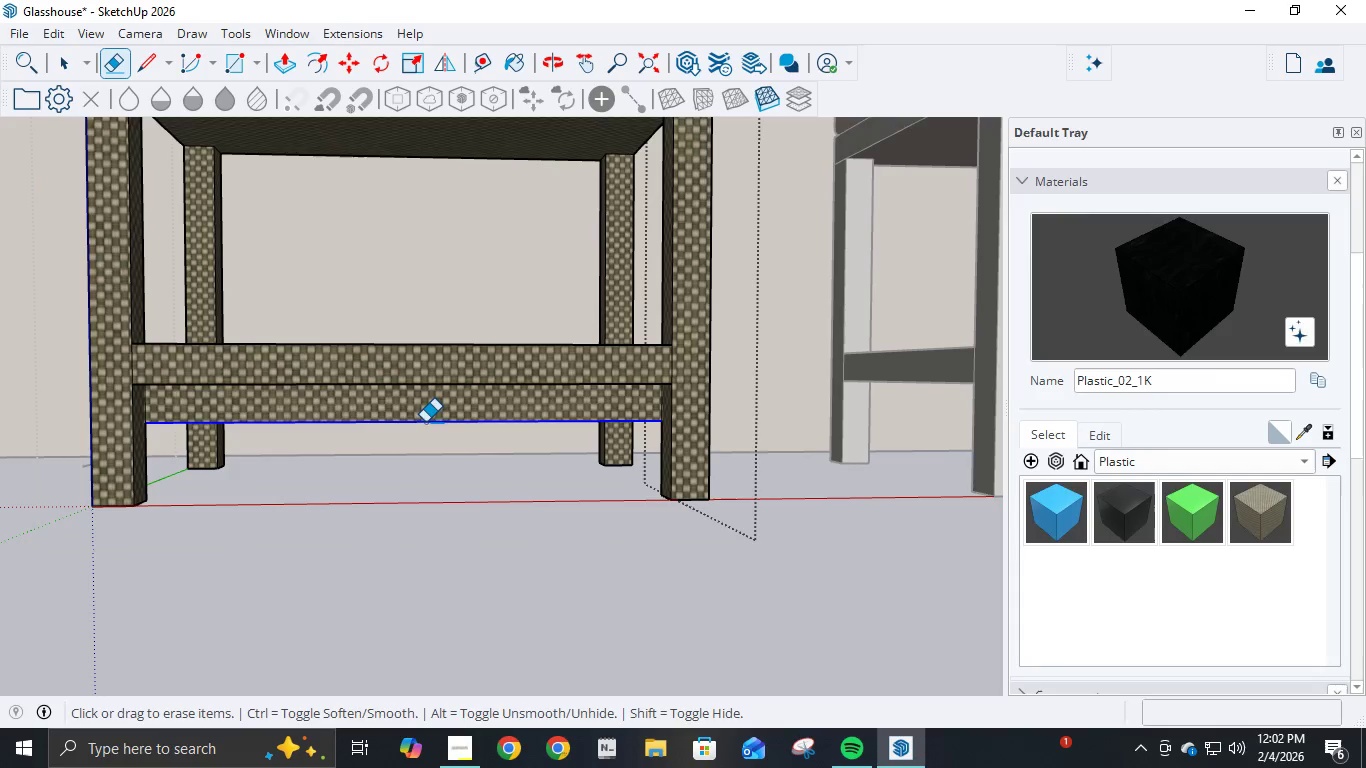 
triple_click([425, 422])
 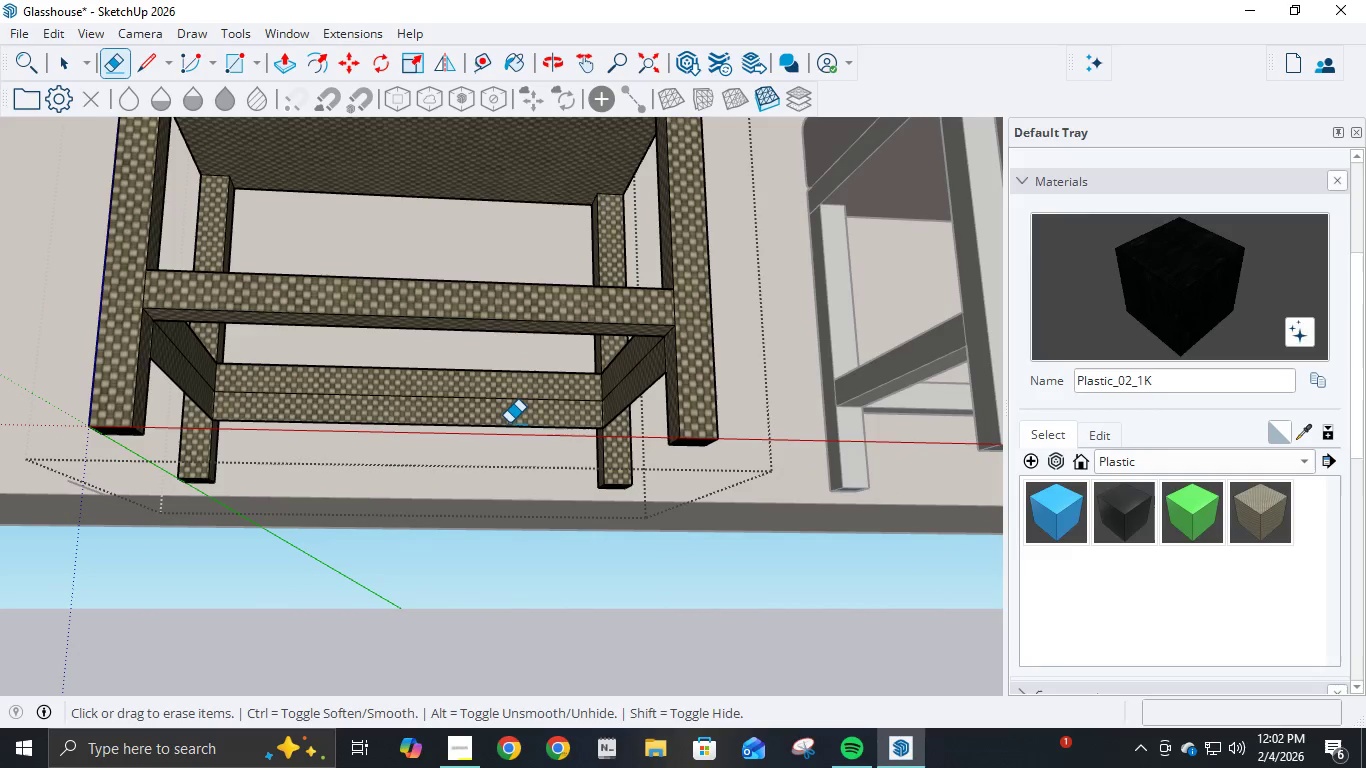 
double_click([513, 426])
 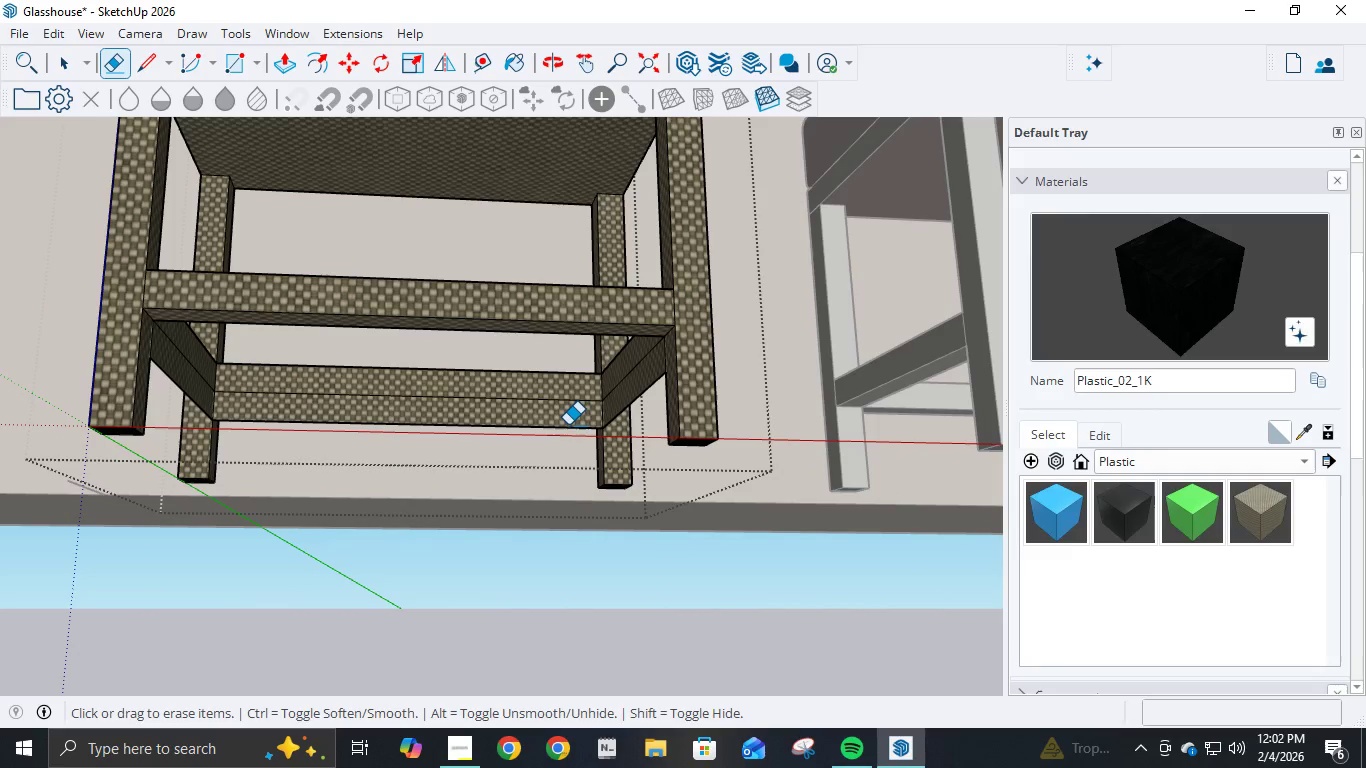 
double_click([568, 425])
 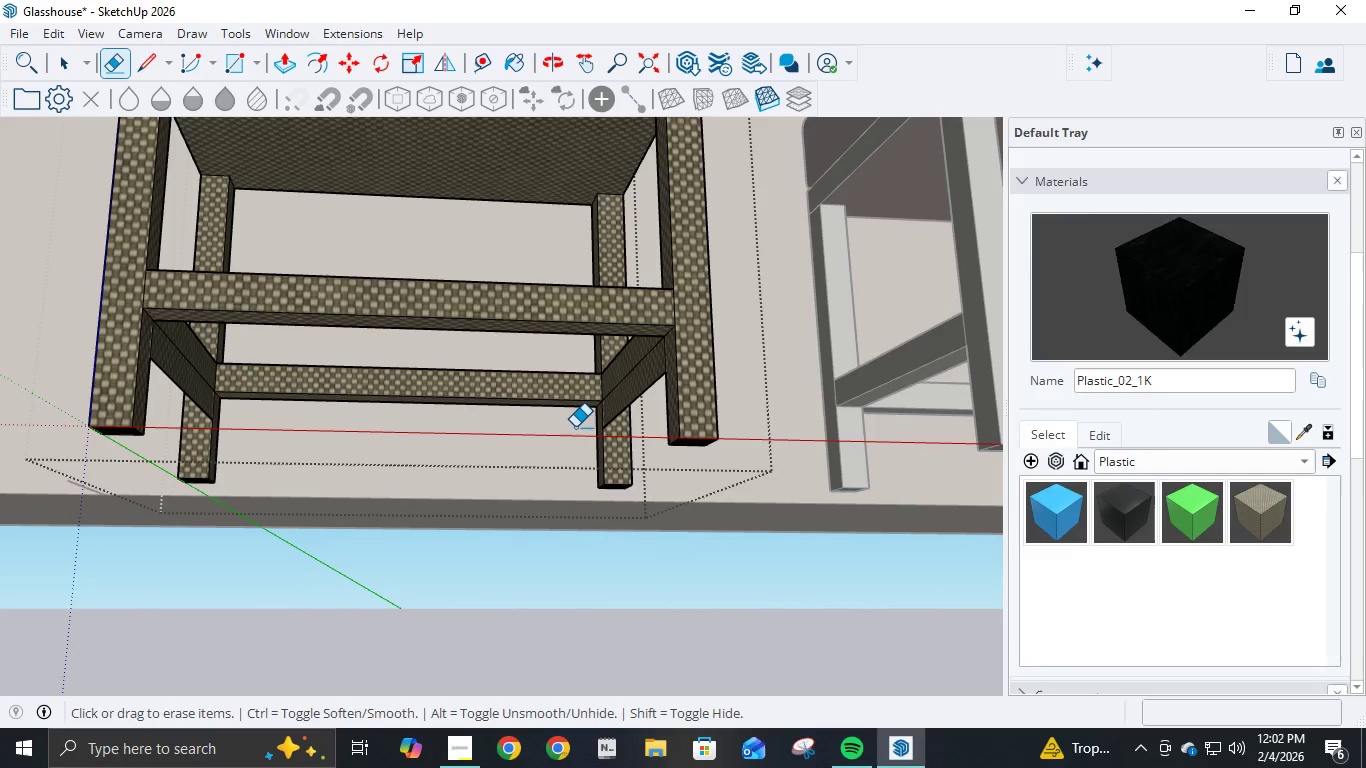 
triple_click([575, 427])
 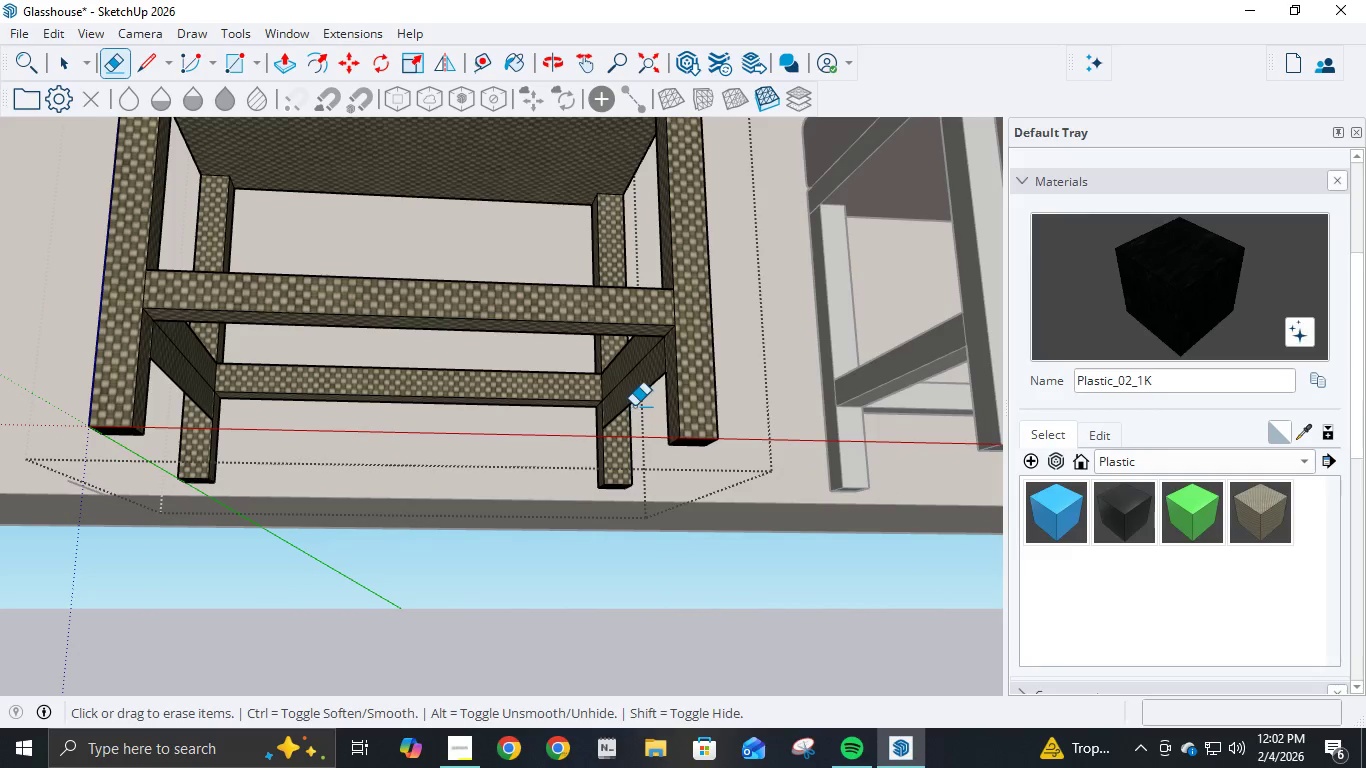 
left_click([636, 399])
 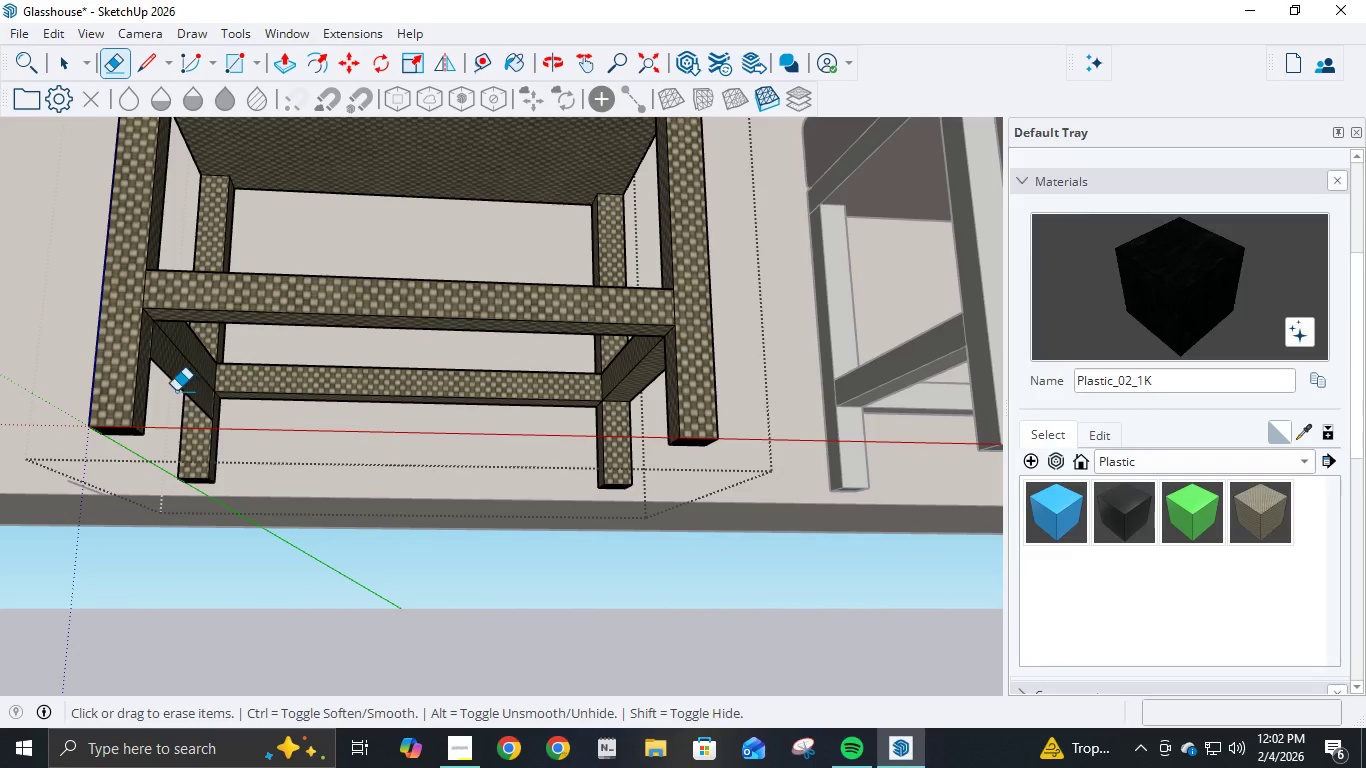 
left_click([172, 379])
 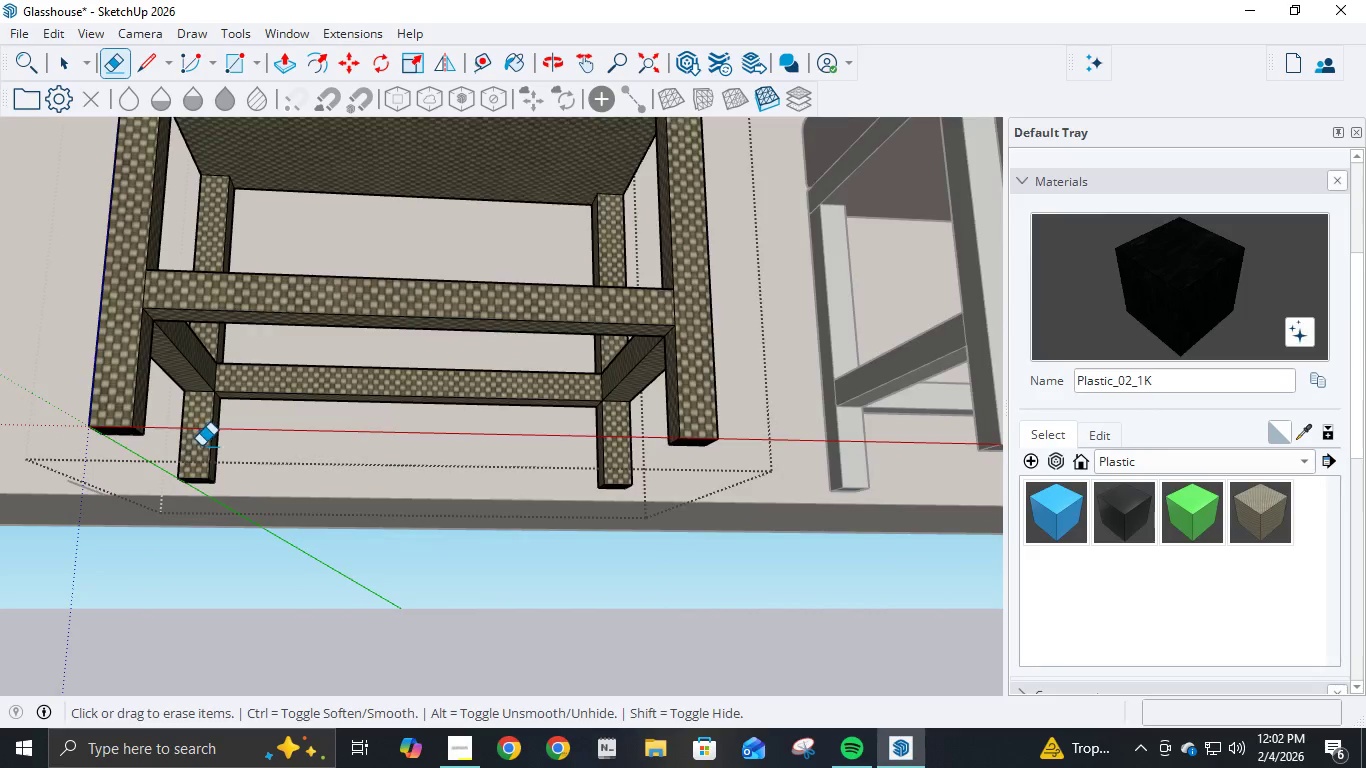 
scroll: coordinate [373, 460], scroll_direction: down, amount: 11.0
 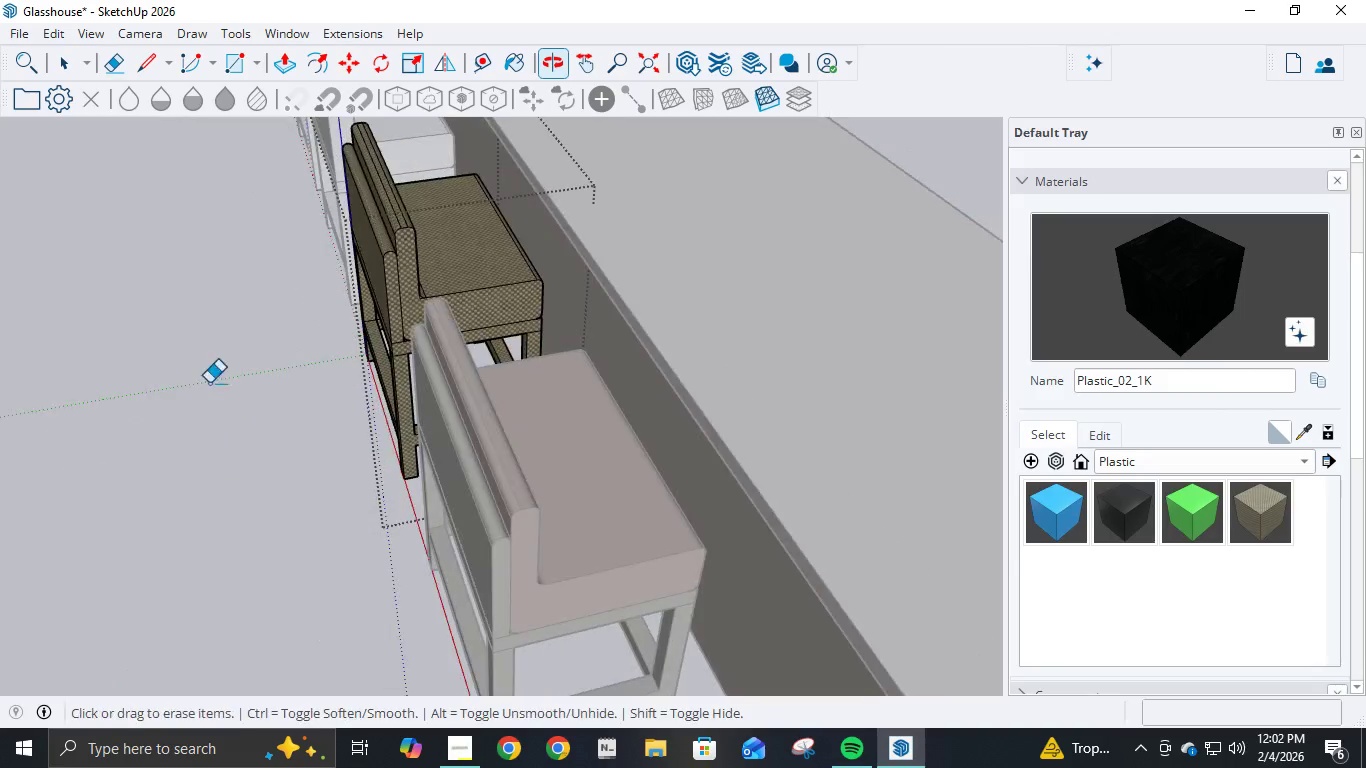 
scroll: coordinate [307, 320], scroll_direction: up, amount: 3.0
 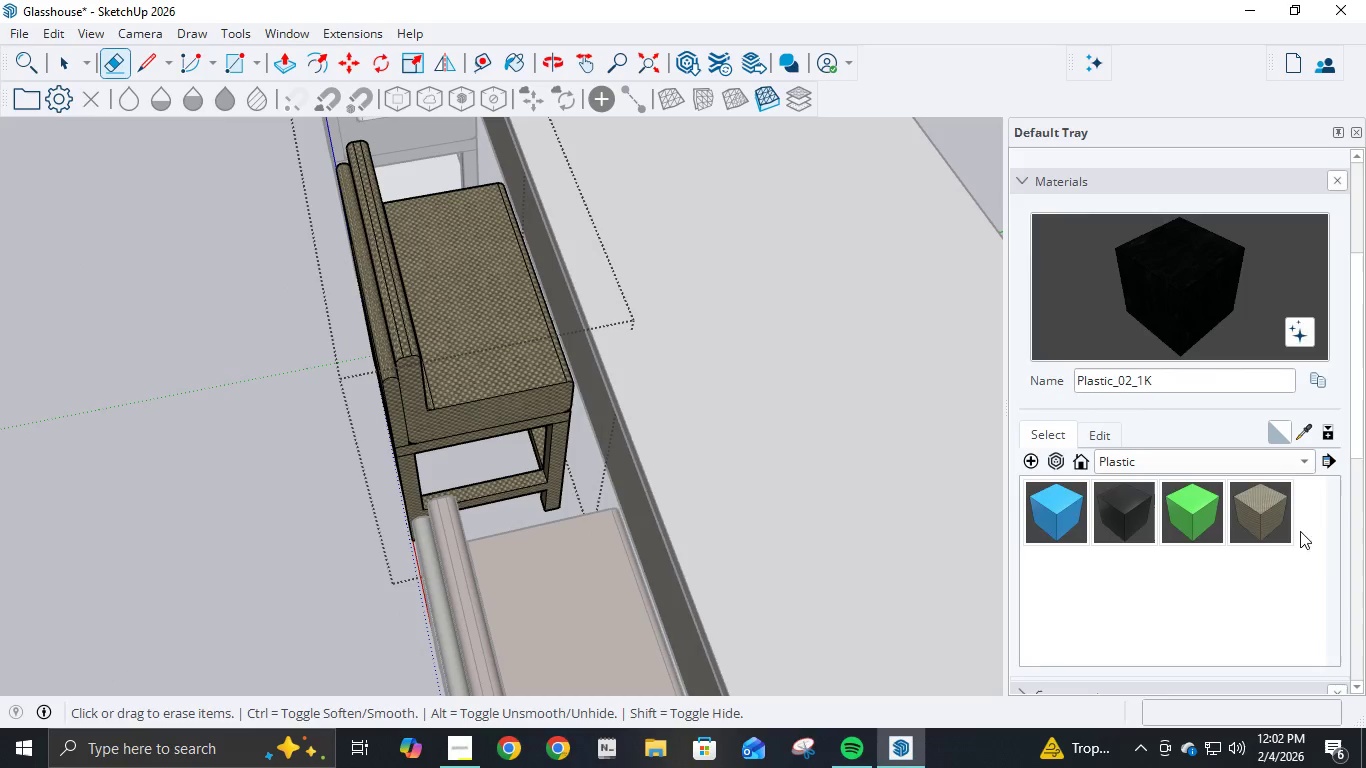 
left_click([1306, 467])
 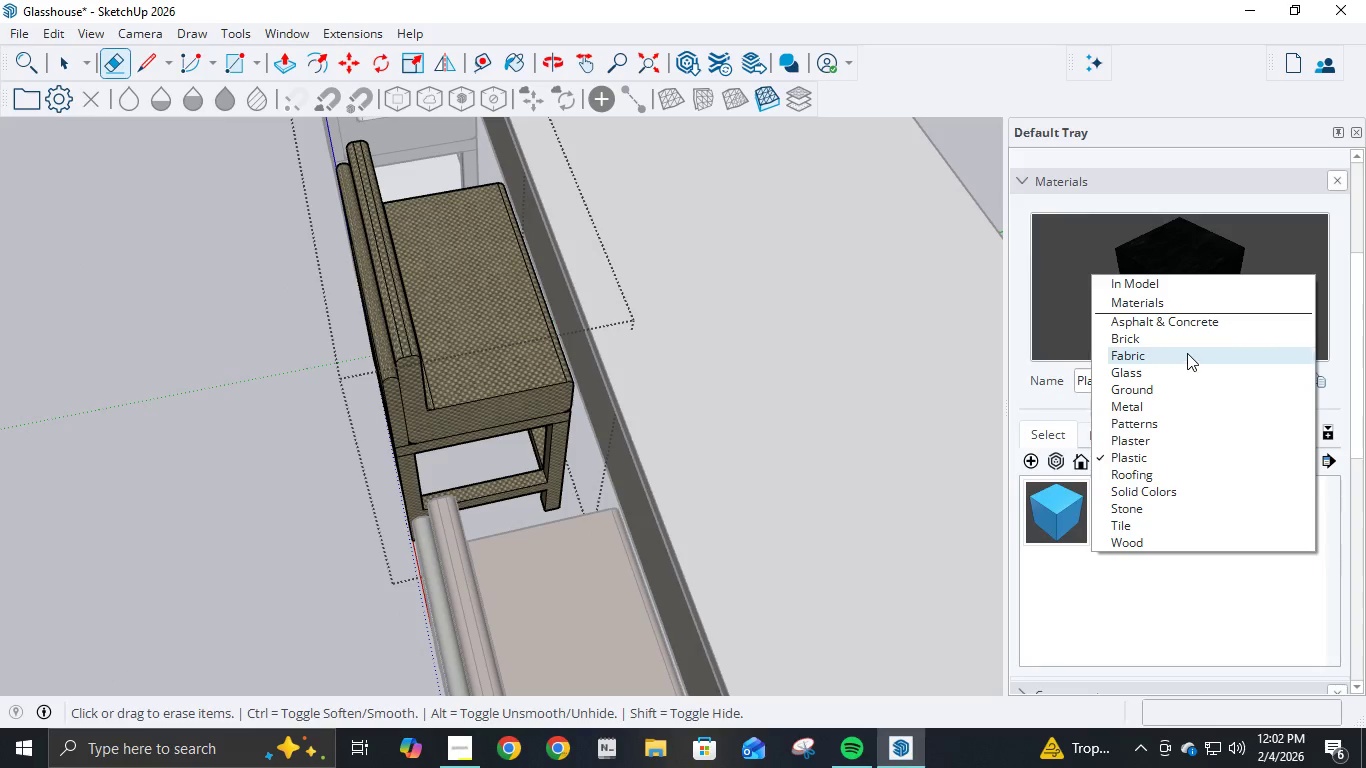 
left_click([1187, 353])
 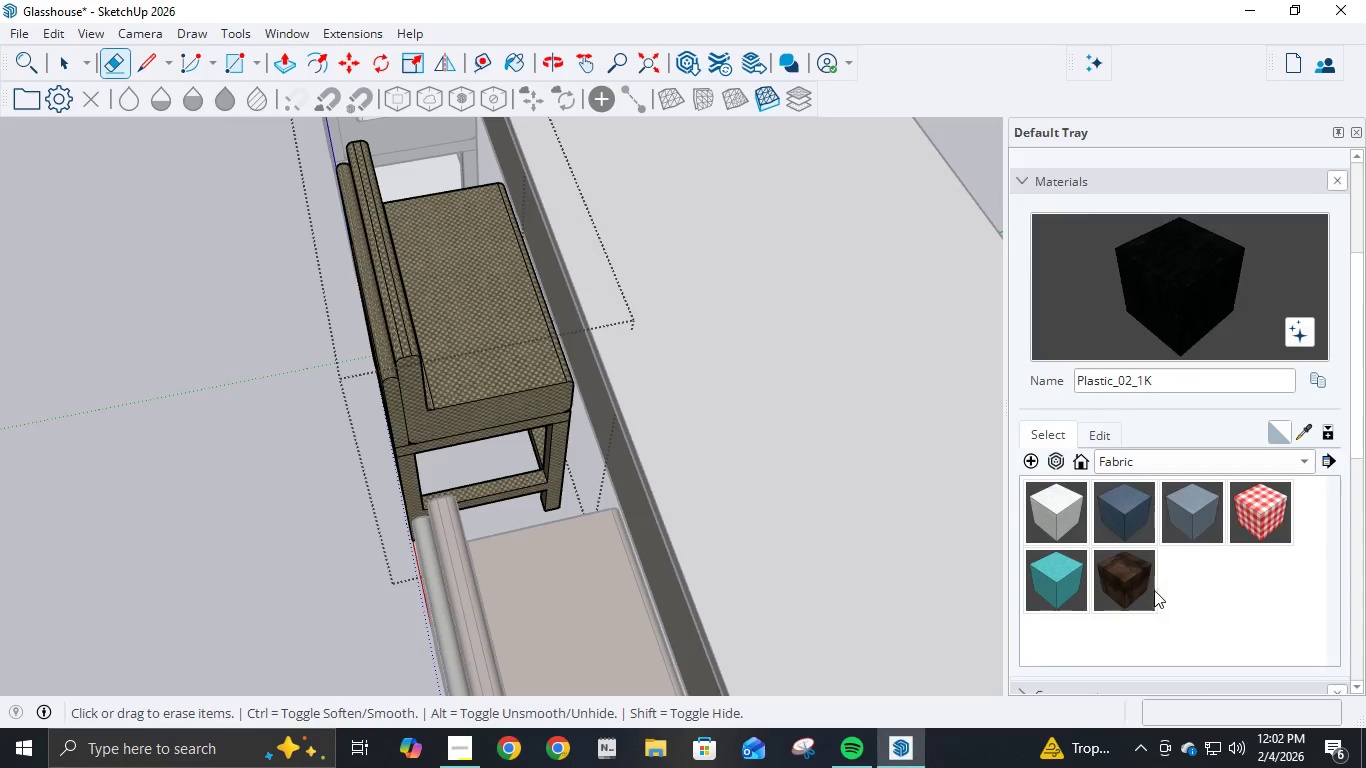 
left_click([1135, 583])
 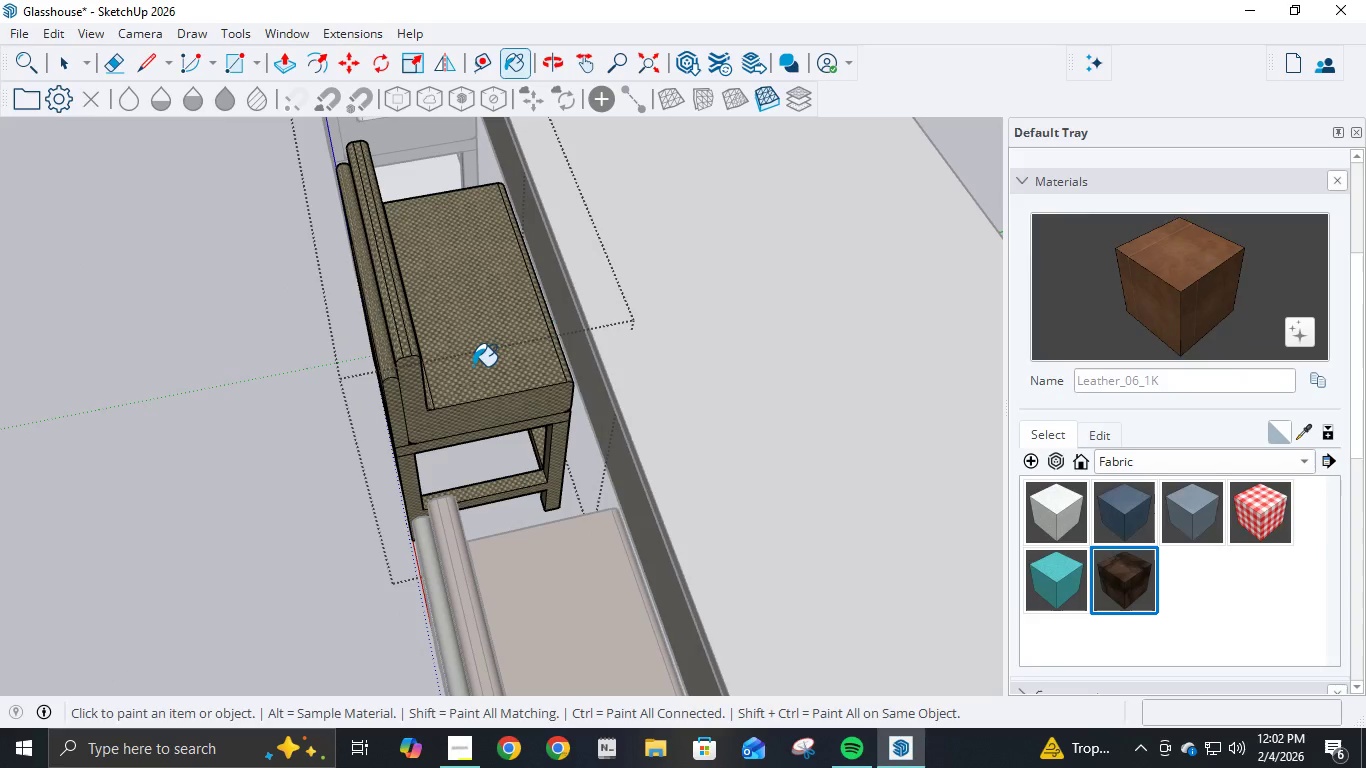 
double_click([480, 422])
 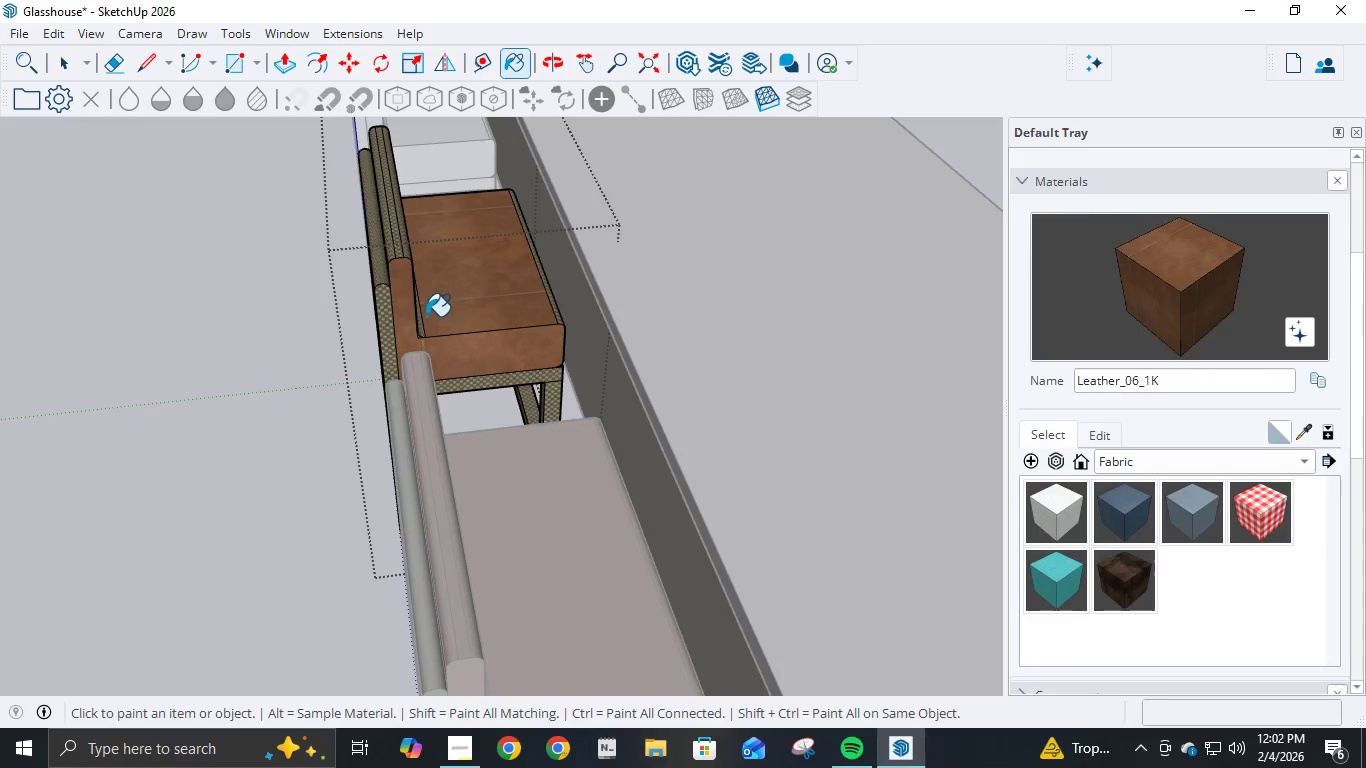 
left_click([416, 322])
 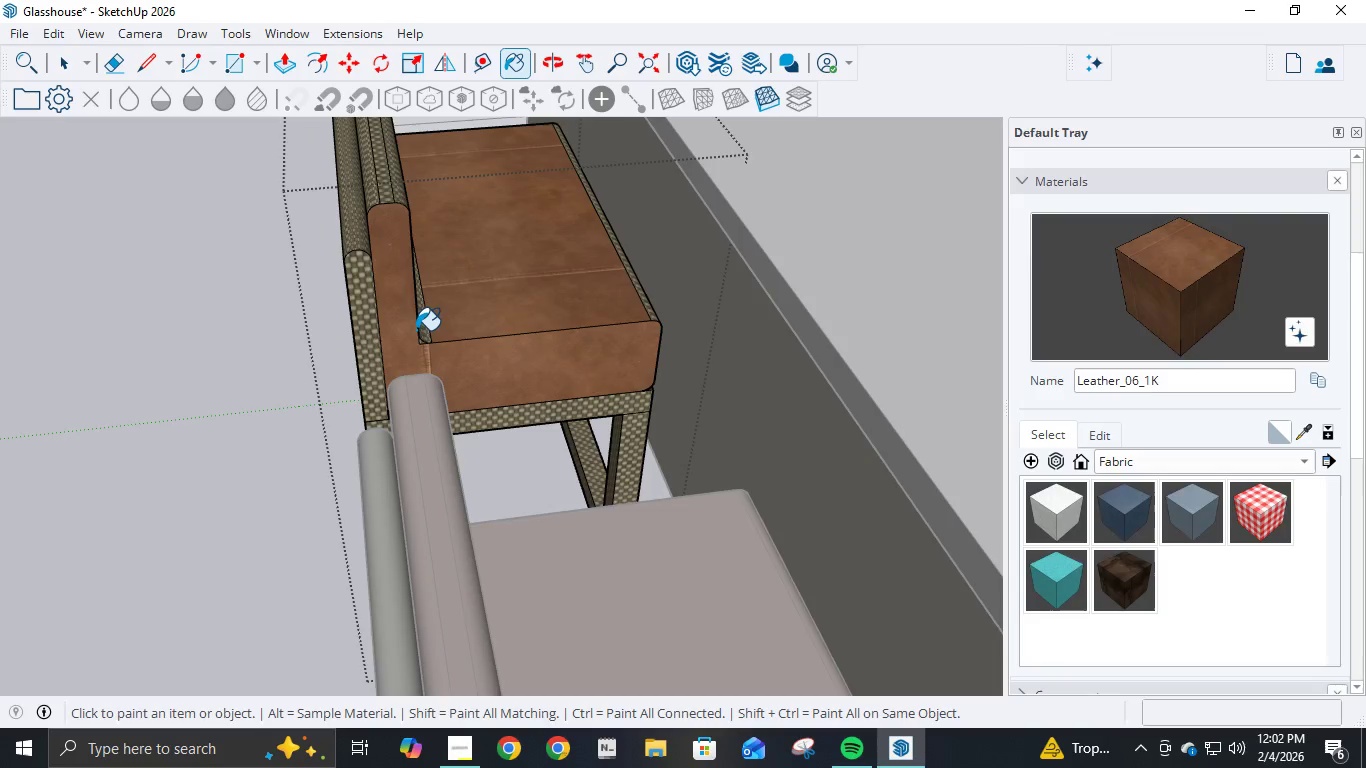 
key(W)
 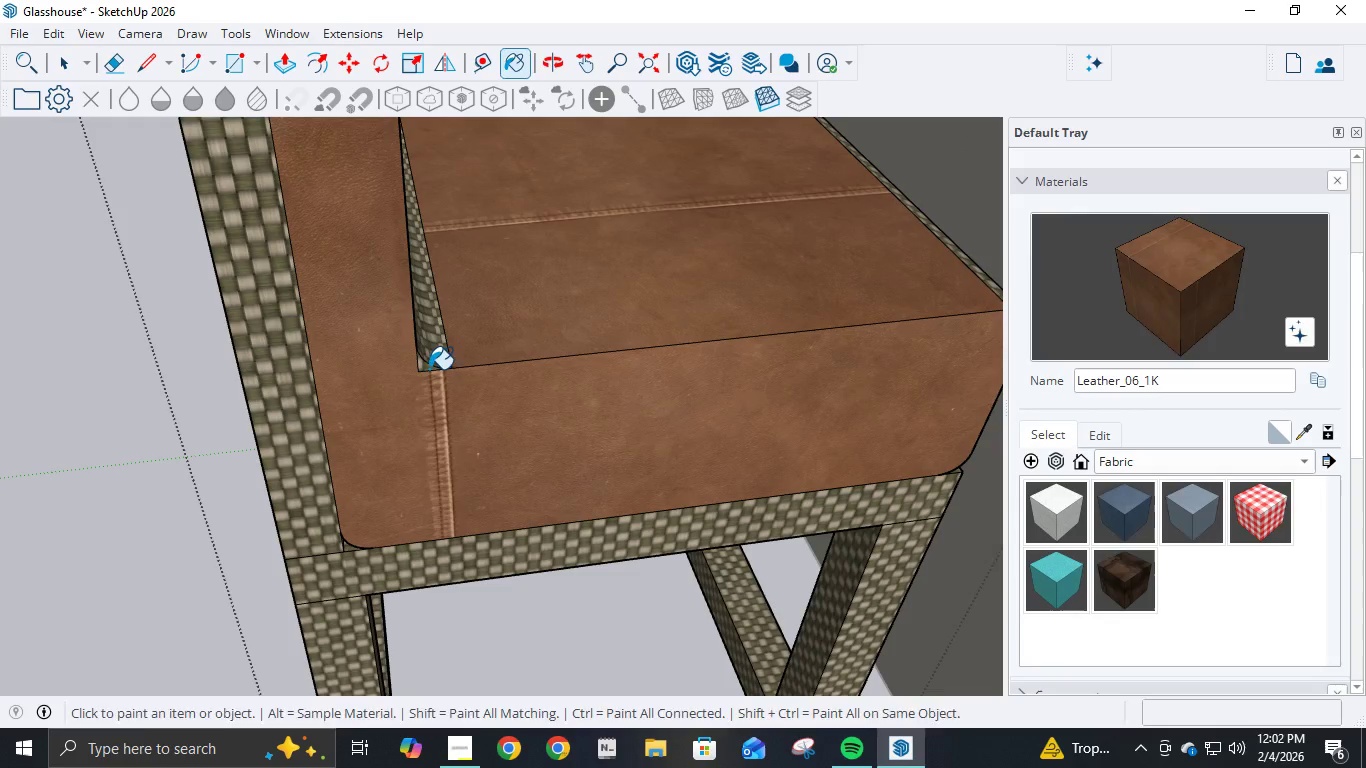 
scroll: coordinate [420, 328], scroll_direction: up, amount: 16.0
 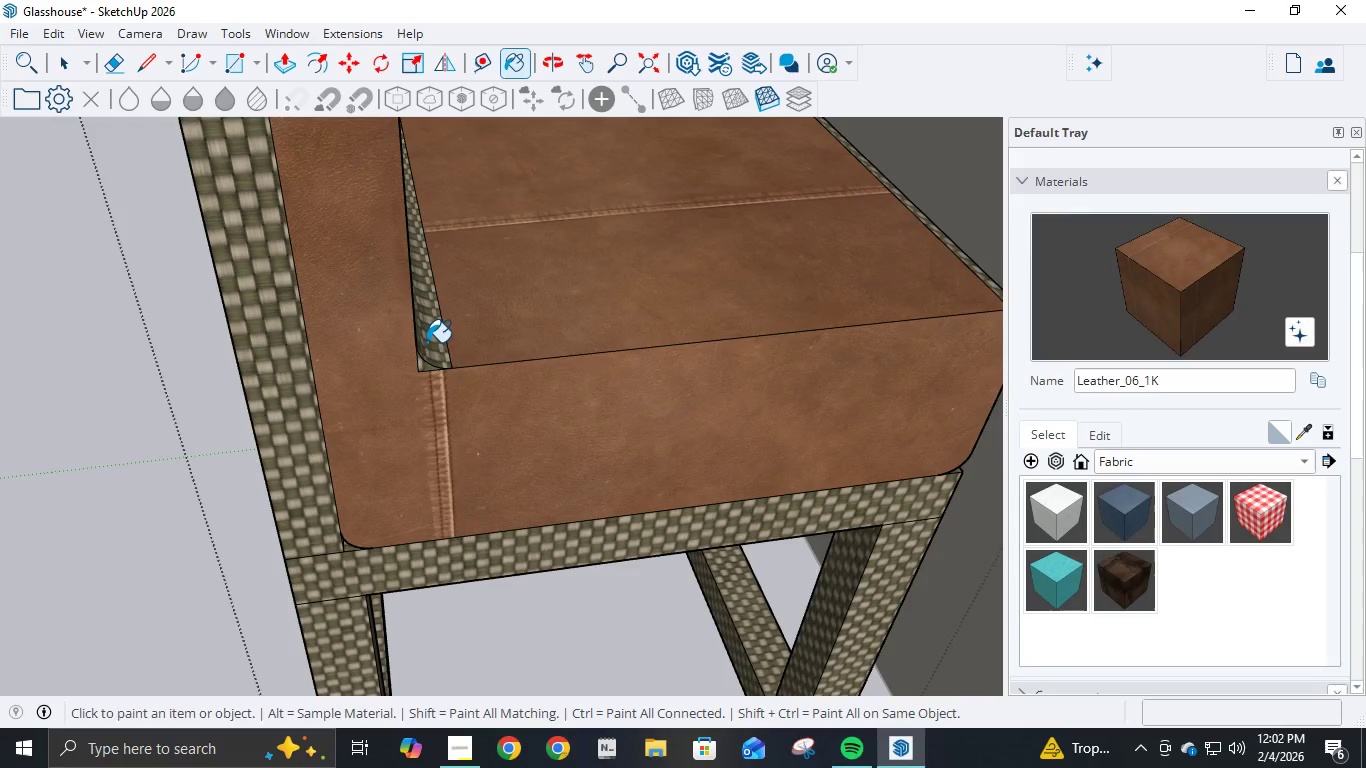 
key(E)
 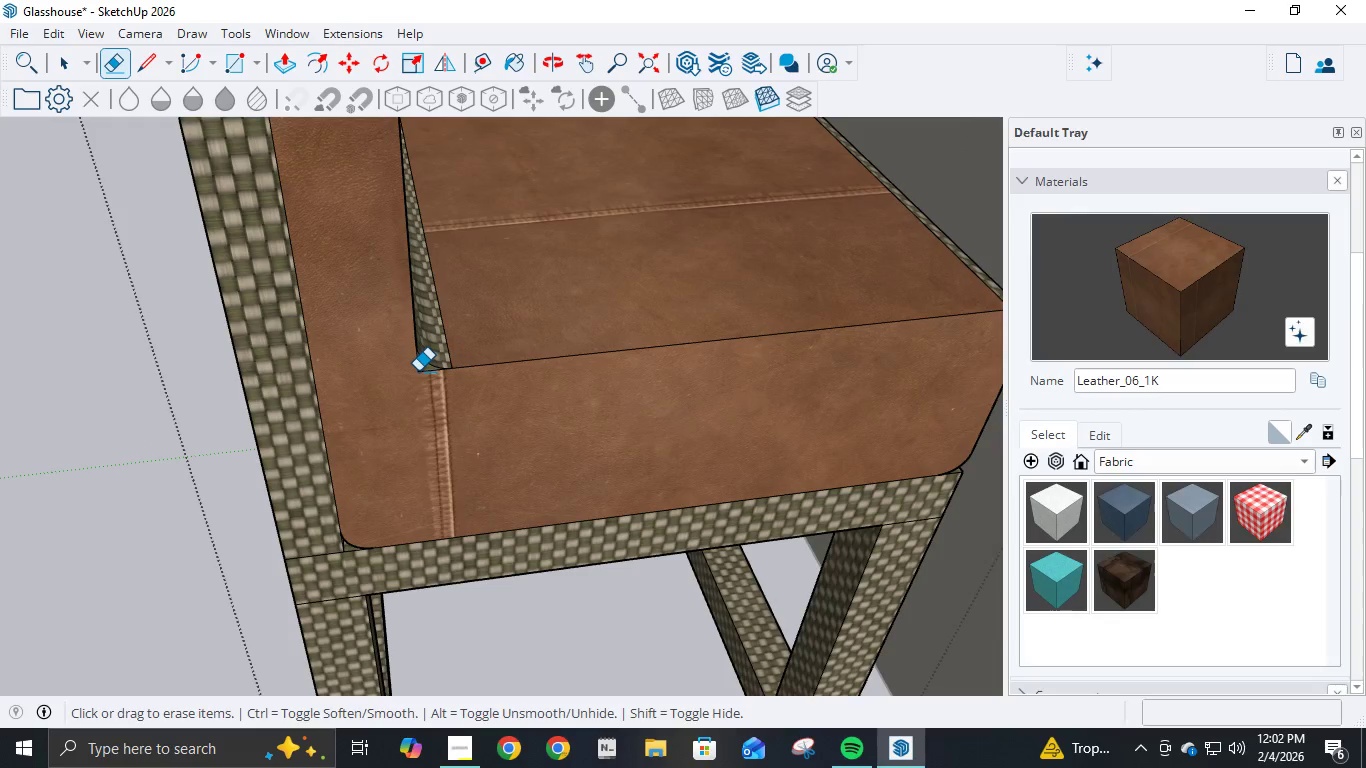 
left_click([418, 371])
 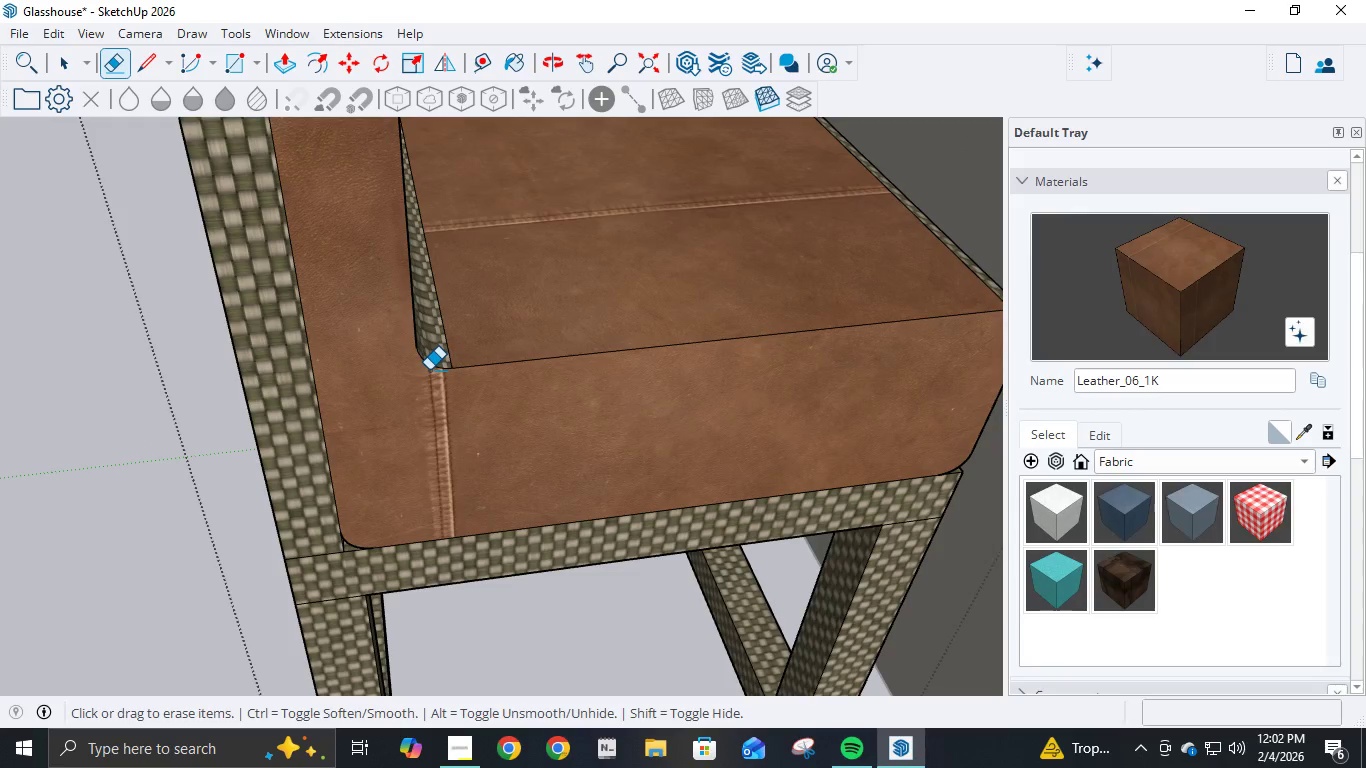 
key(B)
 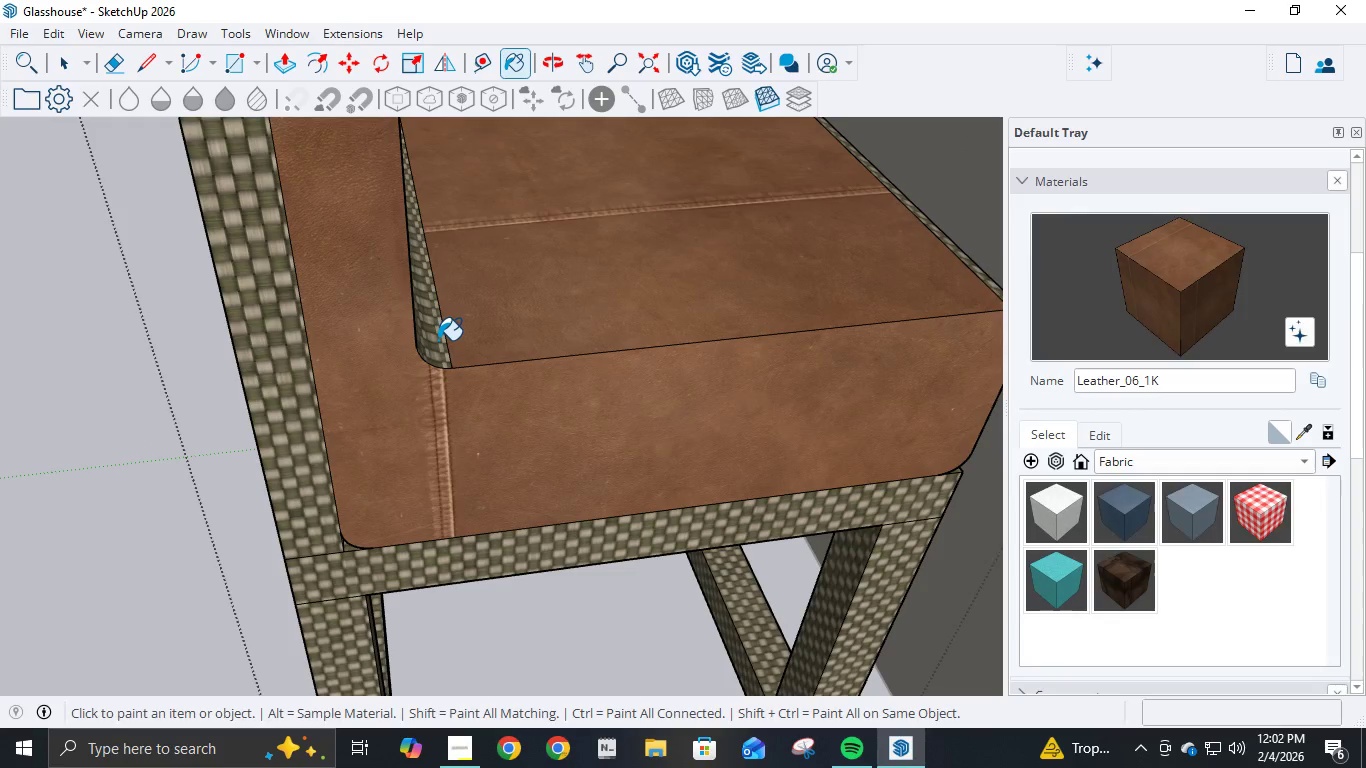 
left_click([438, 340])
 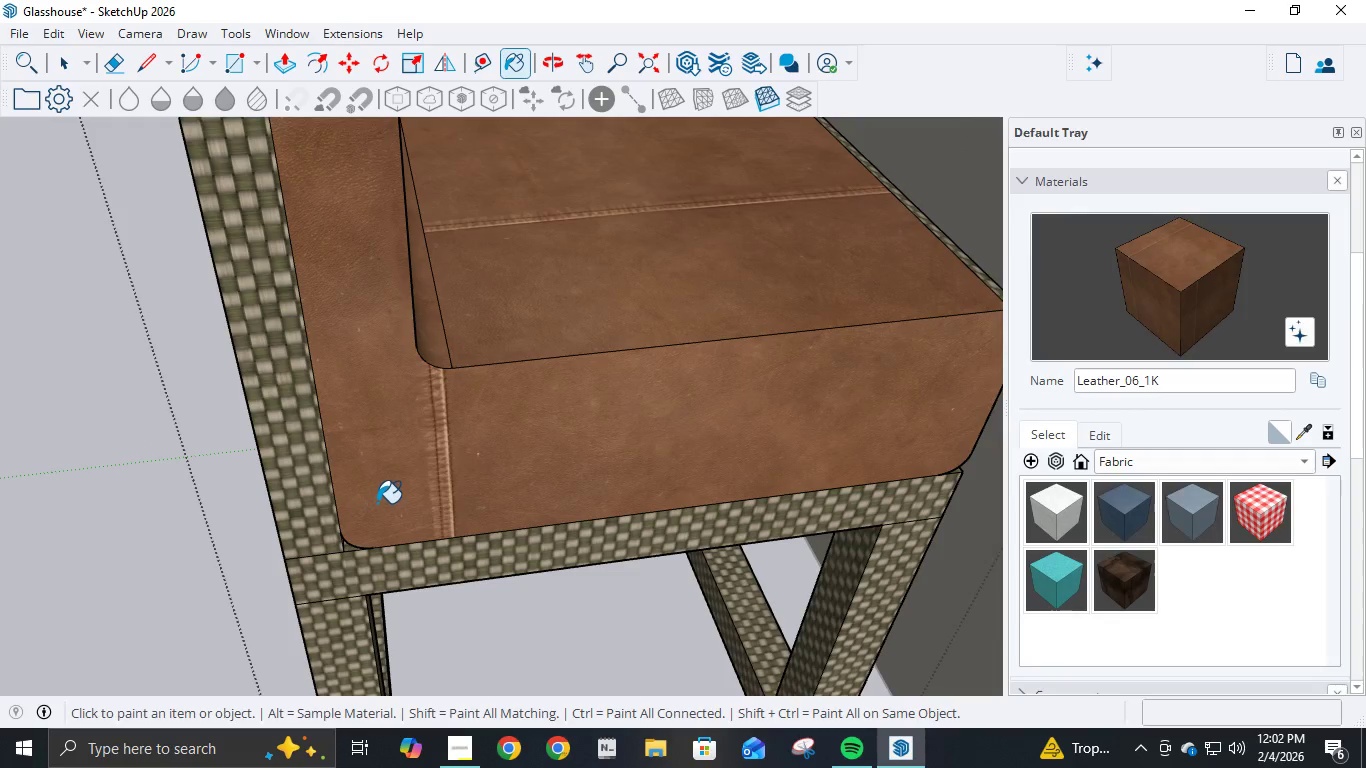 
scroll: coordinate [516, 462], scroll_direction: down, amount: 2.0
 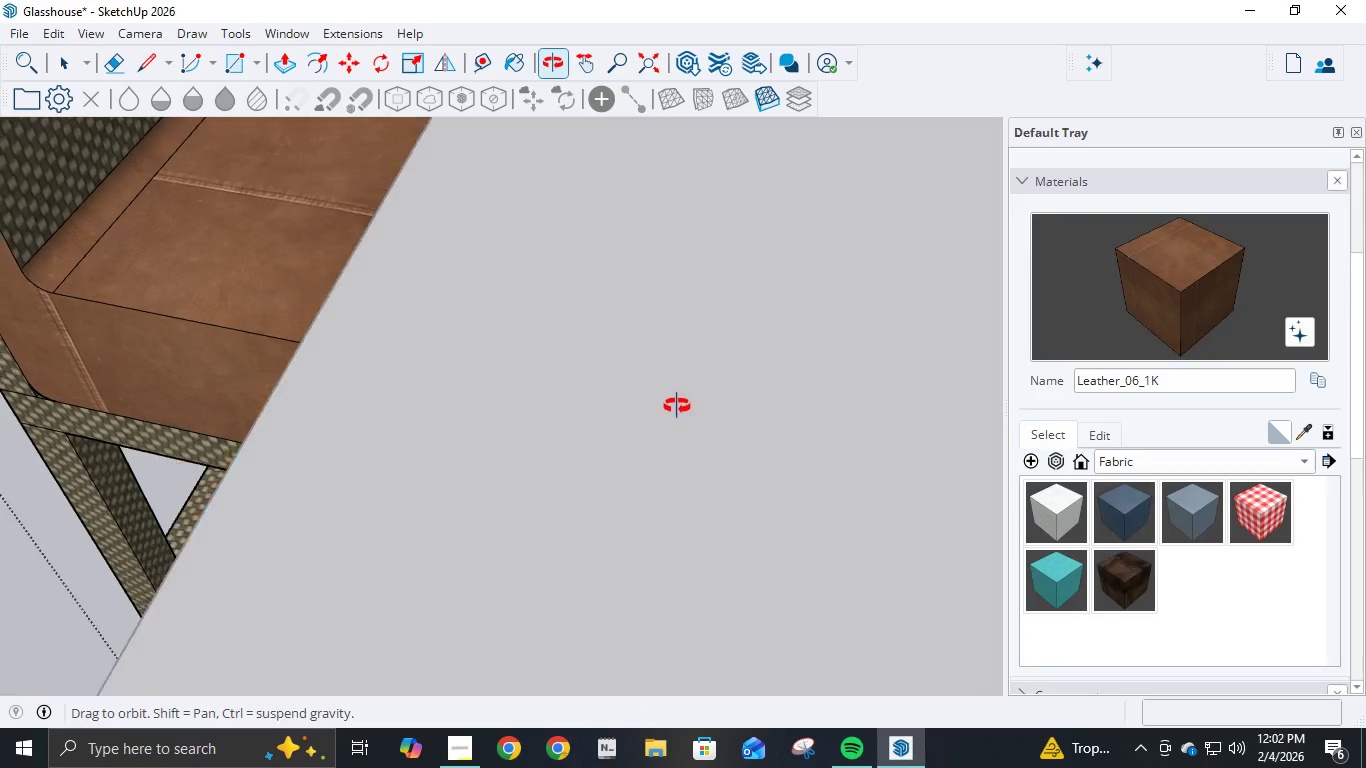 
left_click([647, 405])
 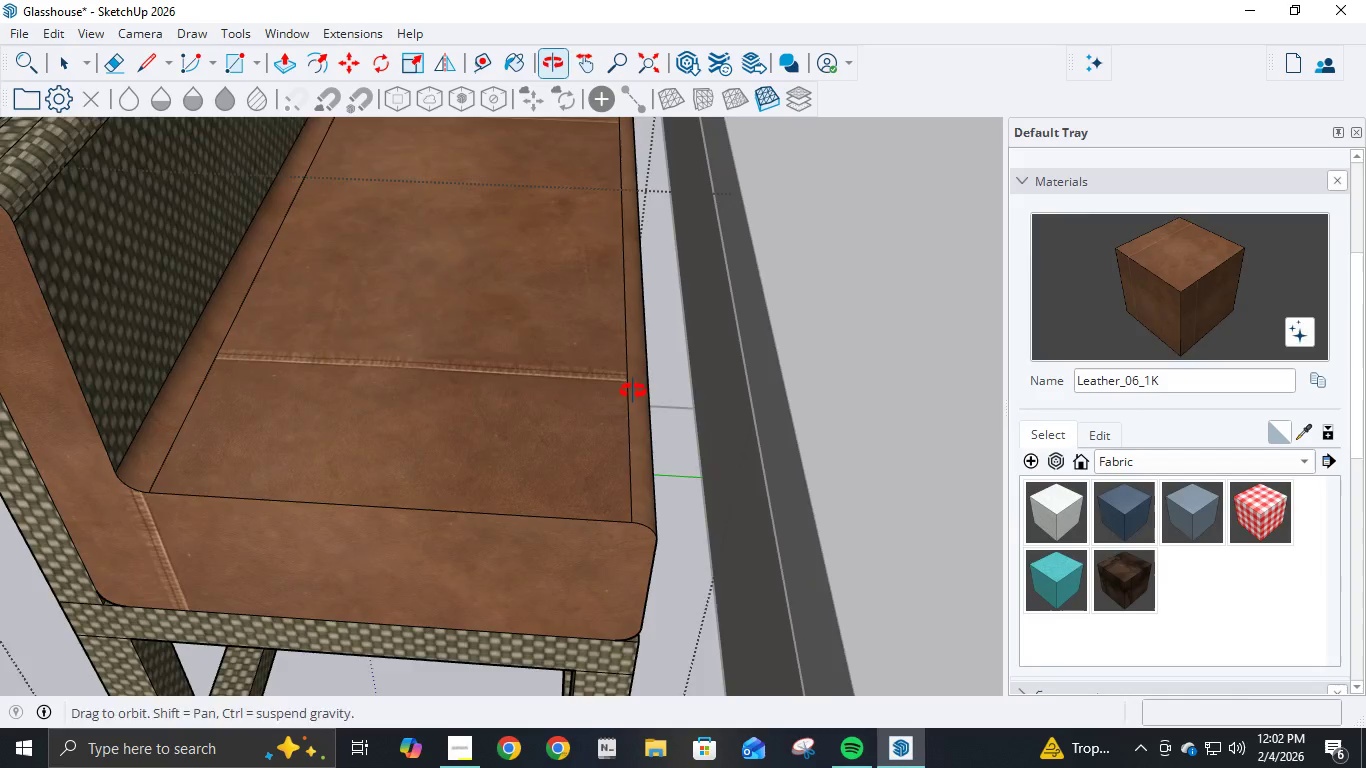 
scroll: coordinate [662, 427], scroll_direction: up, amount: 10.0
 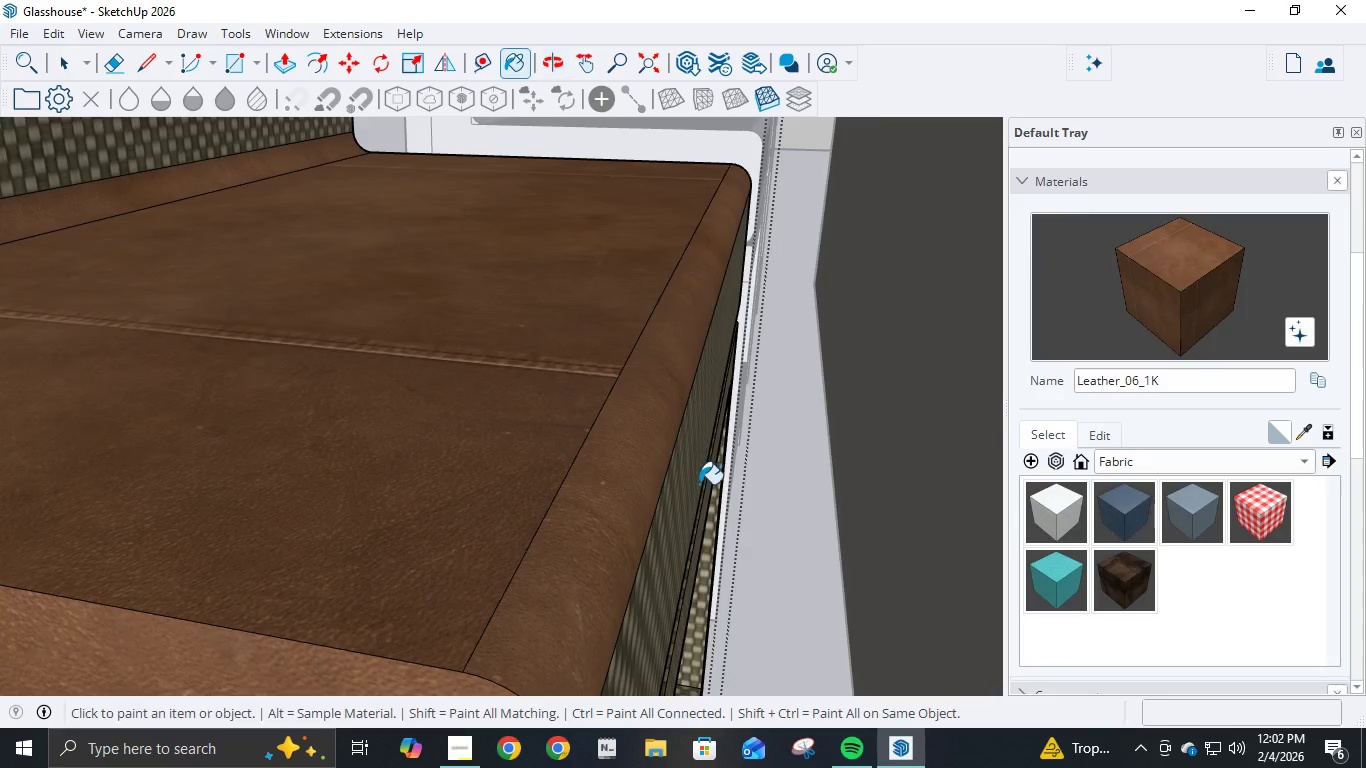 
left_click([689, 485])
 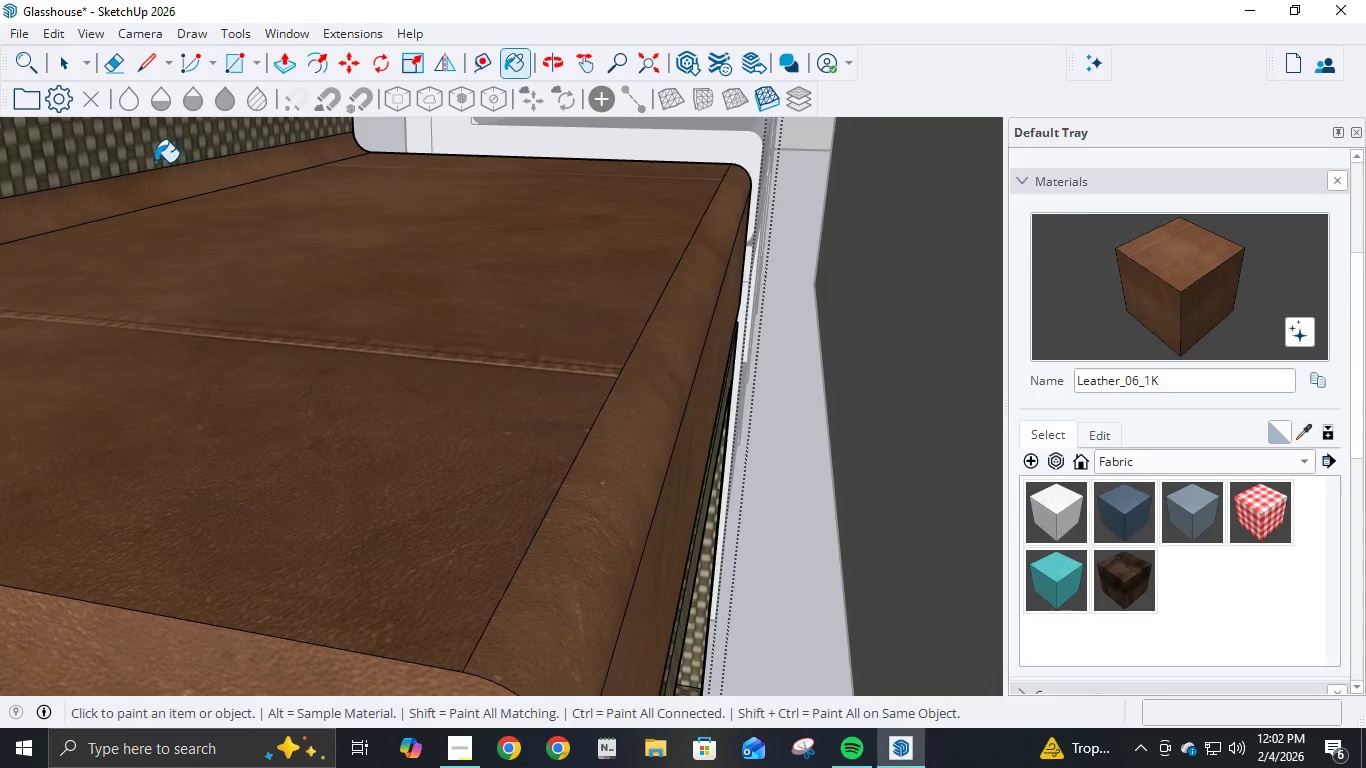 
left_click([148, 156])
 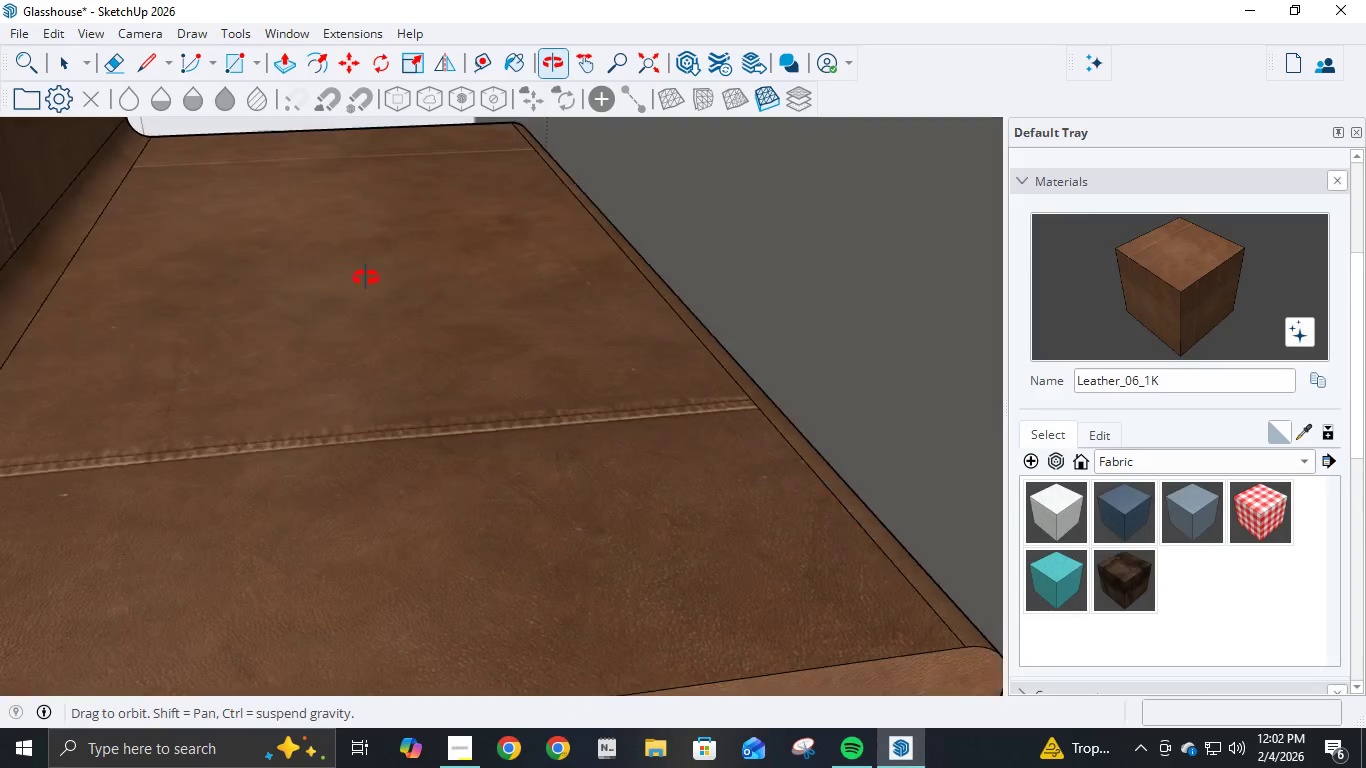 
scroll: coordinate [364, 285], scroll_direction: down, amount: 11.0
 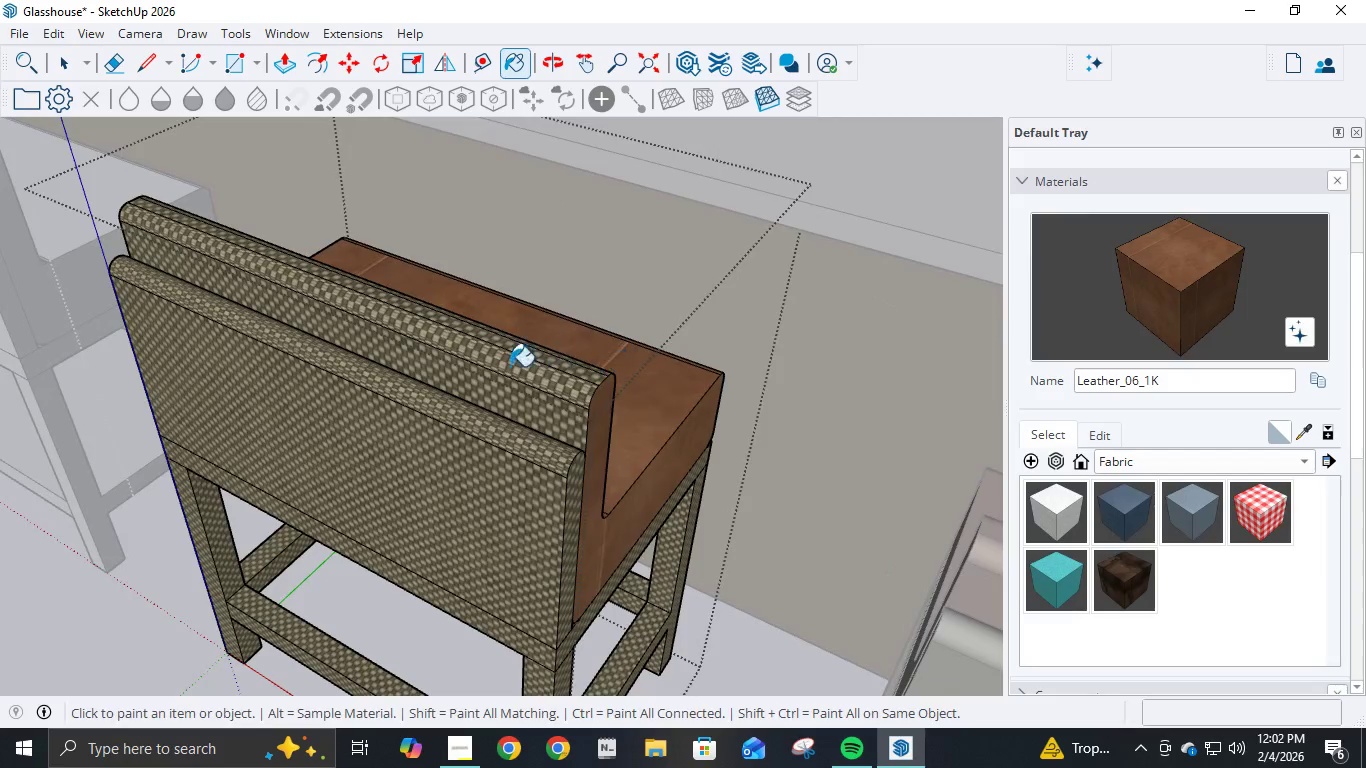 
left_click([490, 395])
 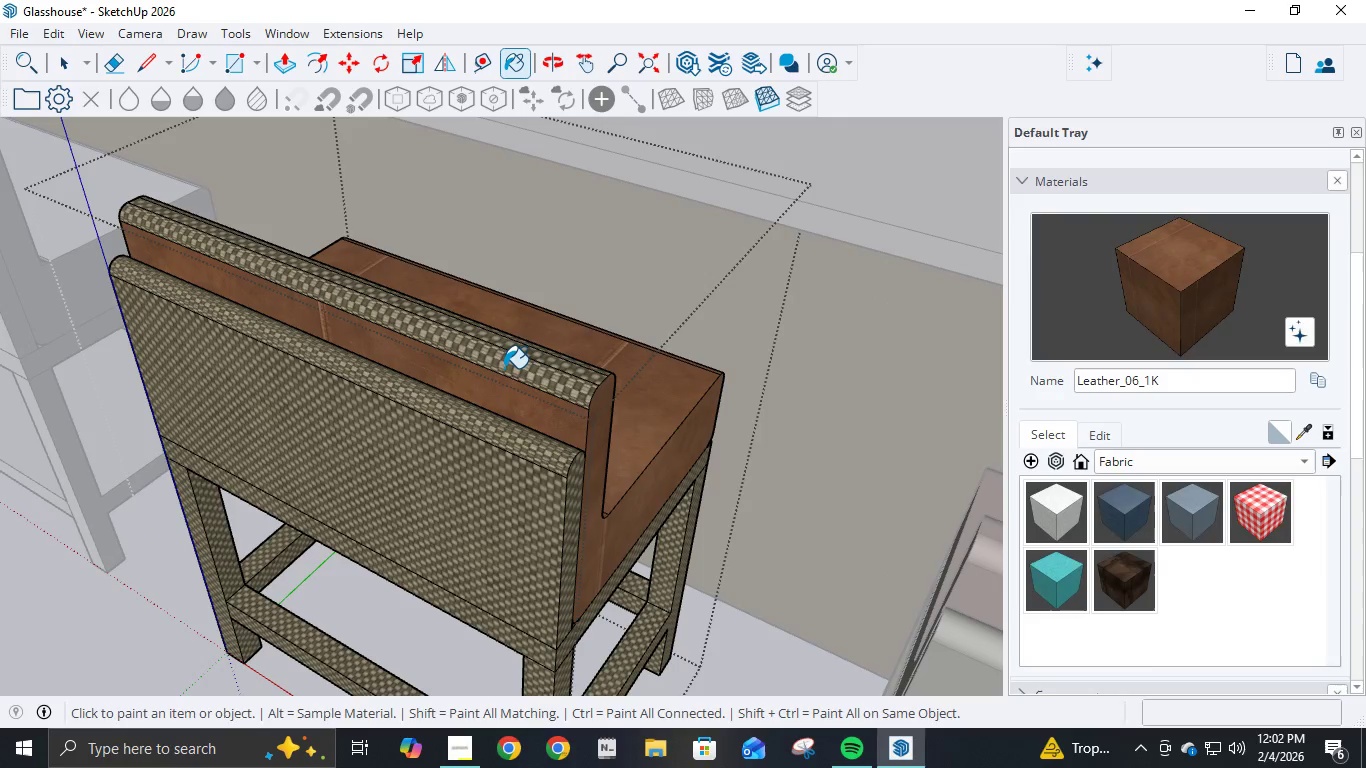 
left_click([505, 366])
 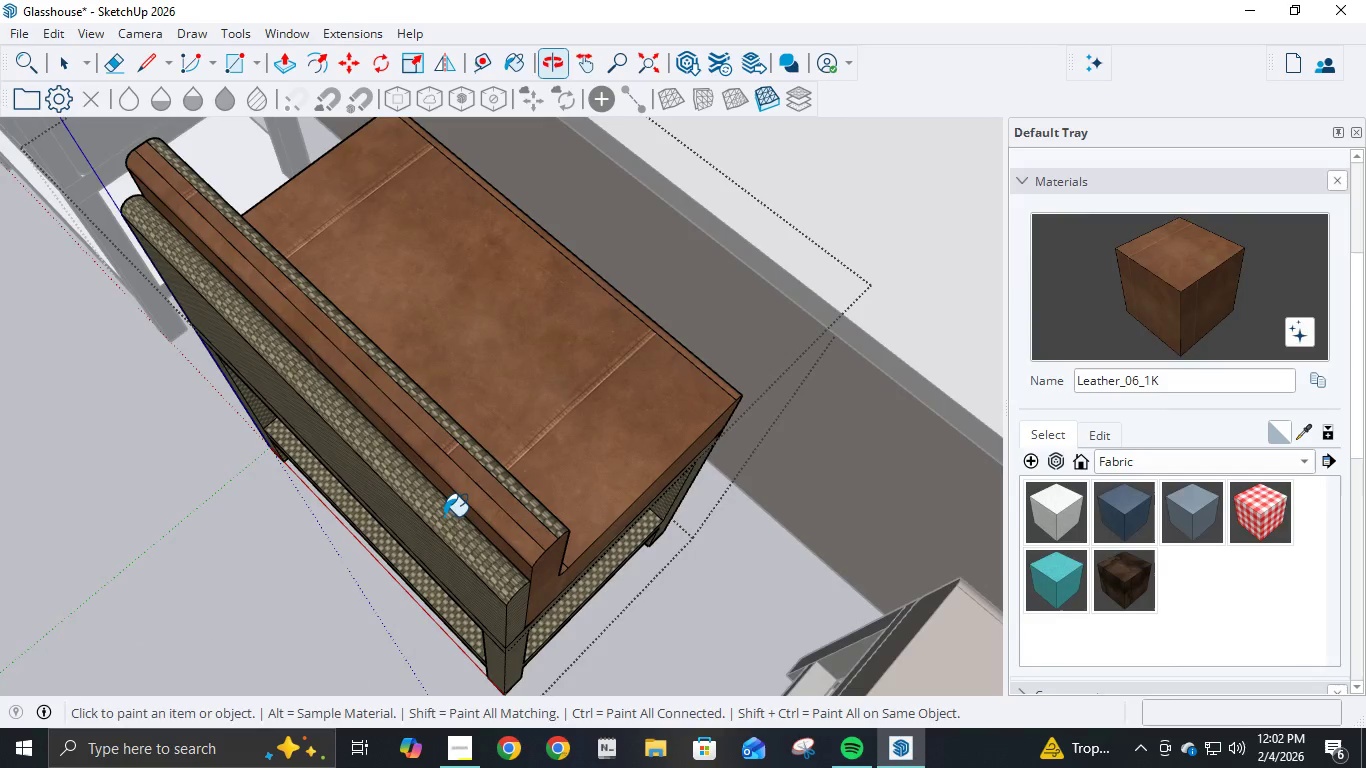 
left_click([467, 442])
 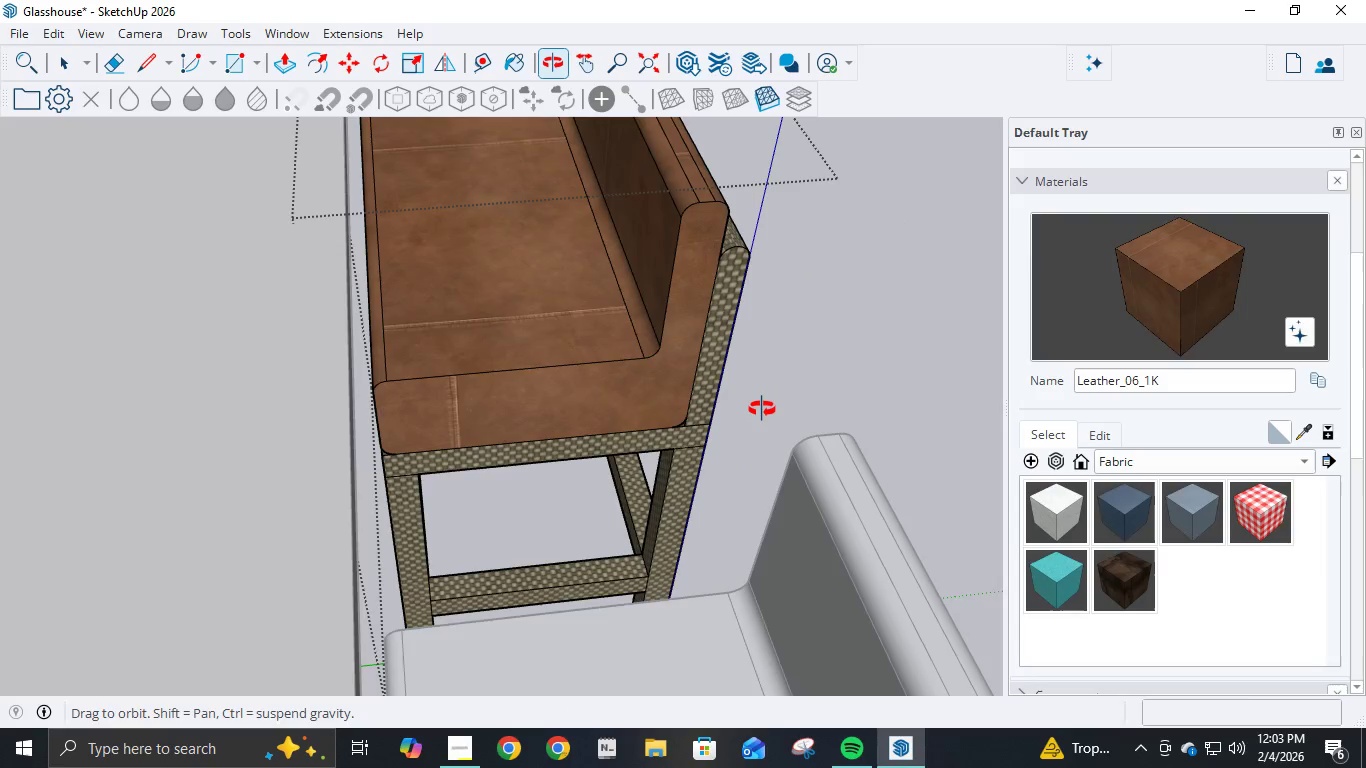 
scroll: coordinate [269, 397], scroll_direction: up, amount: 16.0
 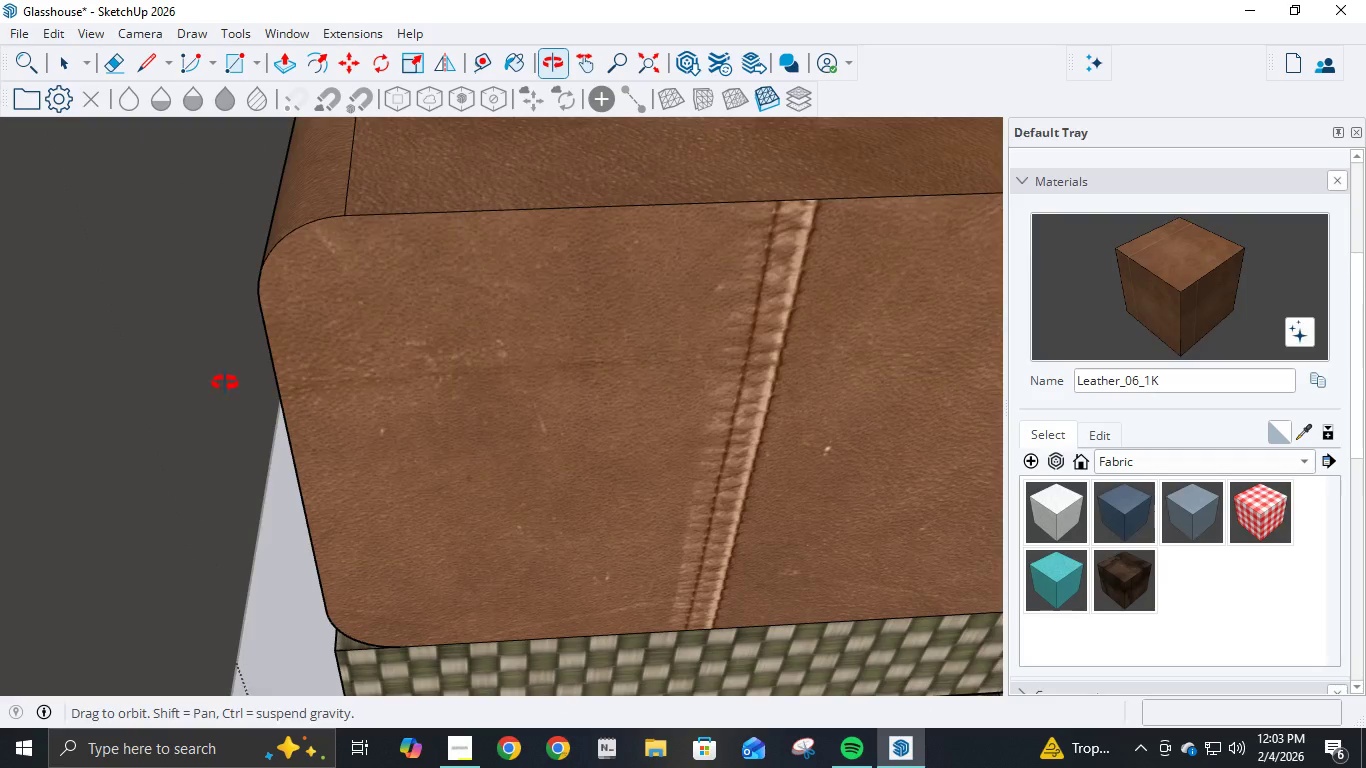 
scroll: coordinate [509, 375], scroll_direction: down, amount: 16.0
 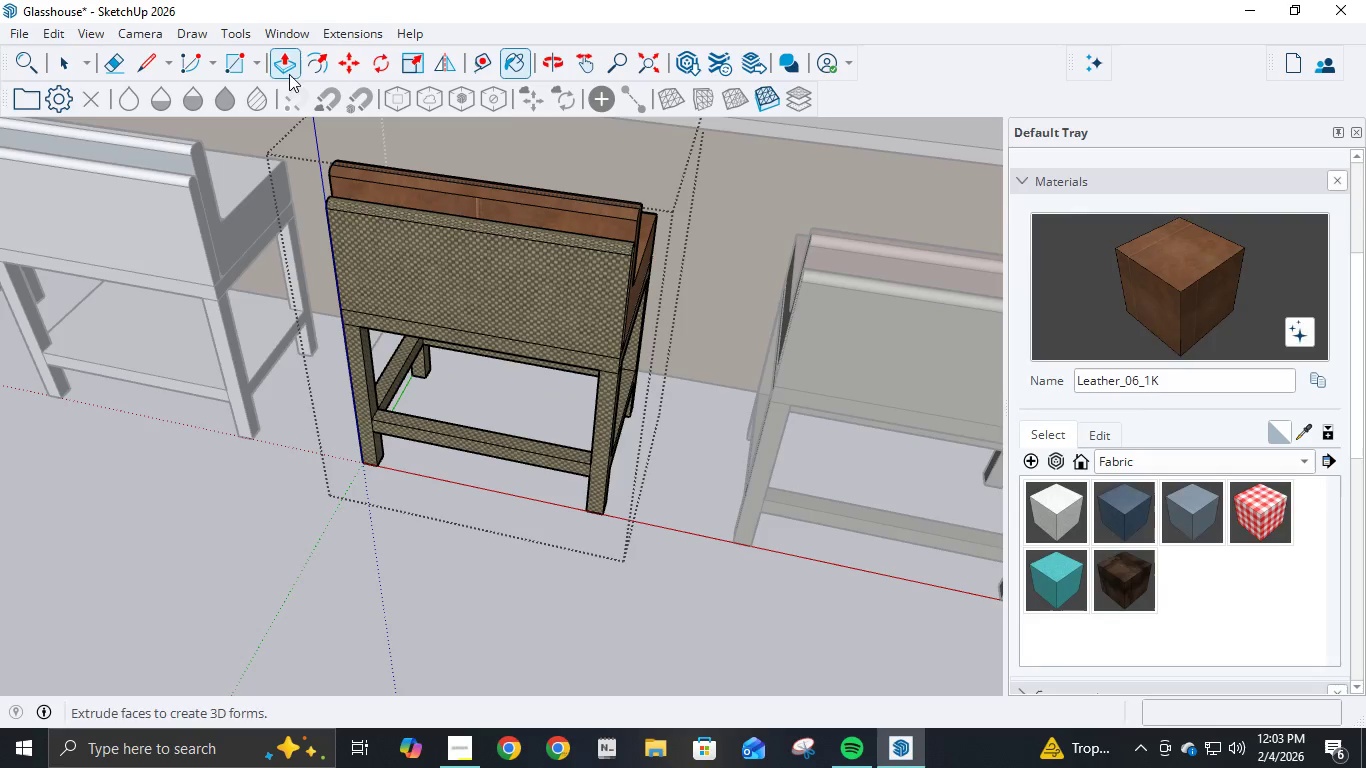 
double_click([135, 497])
 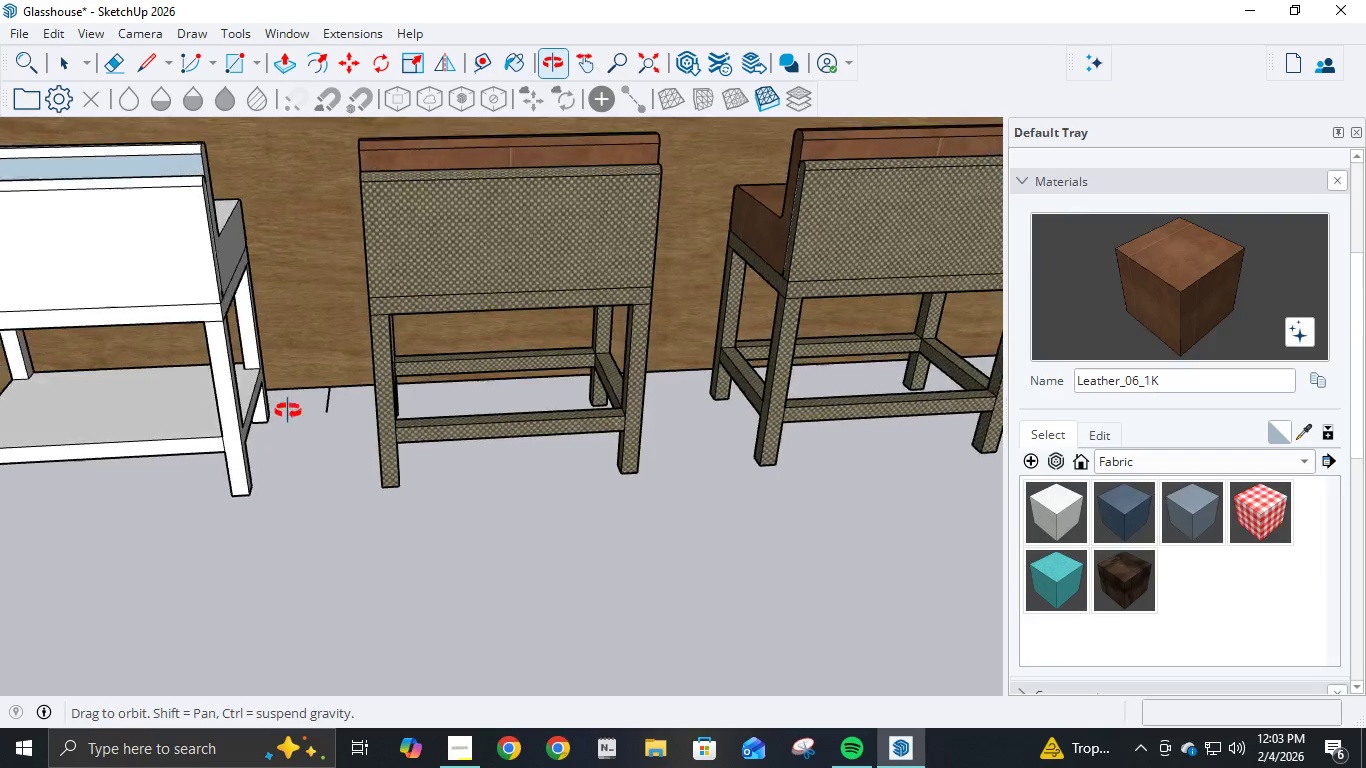 
scroll: coordinate [288, 411], scroll_direction: down, amount: 7.0
 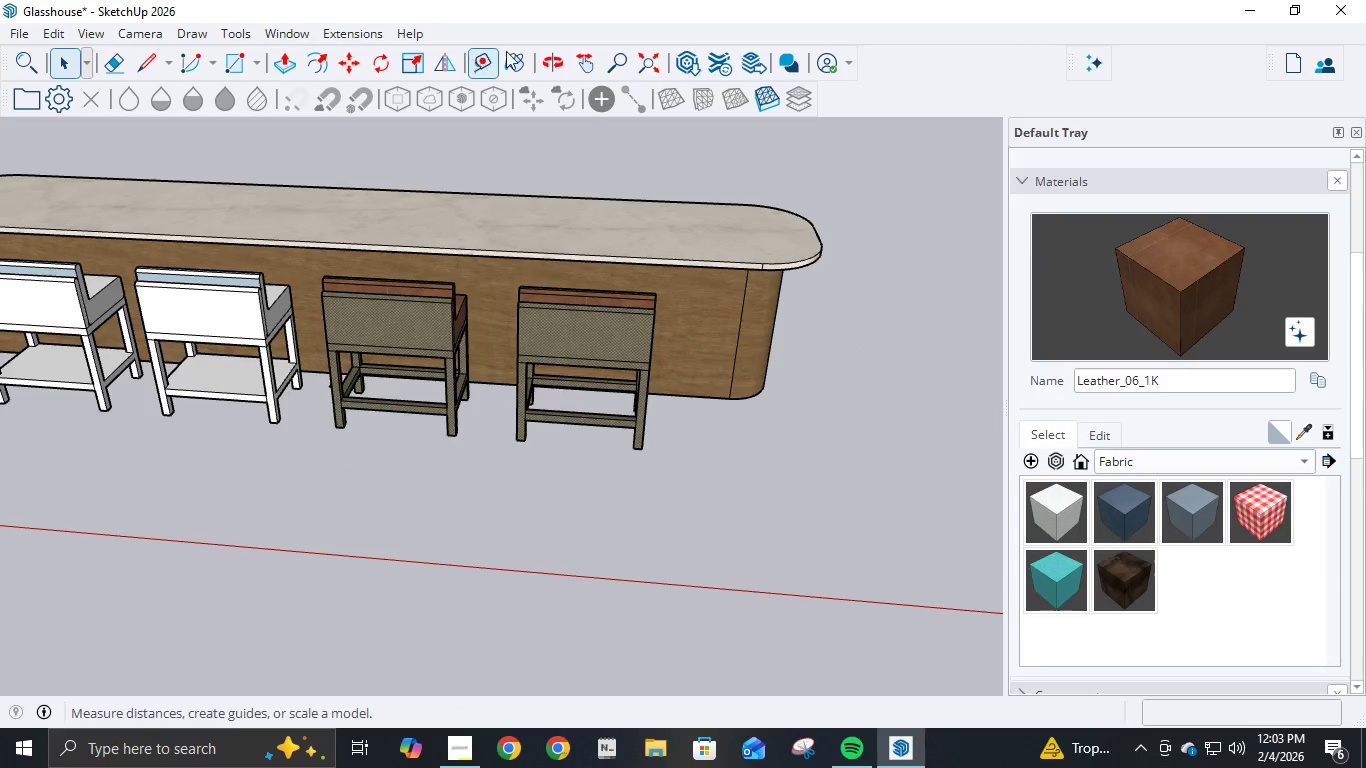 
left_click([572, 58])
 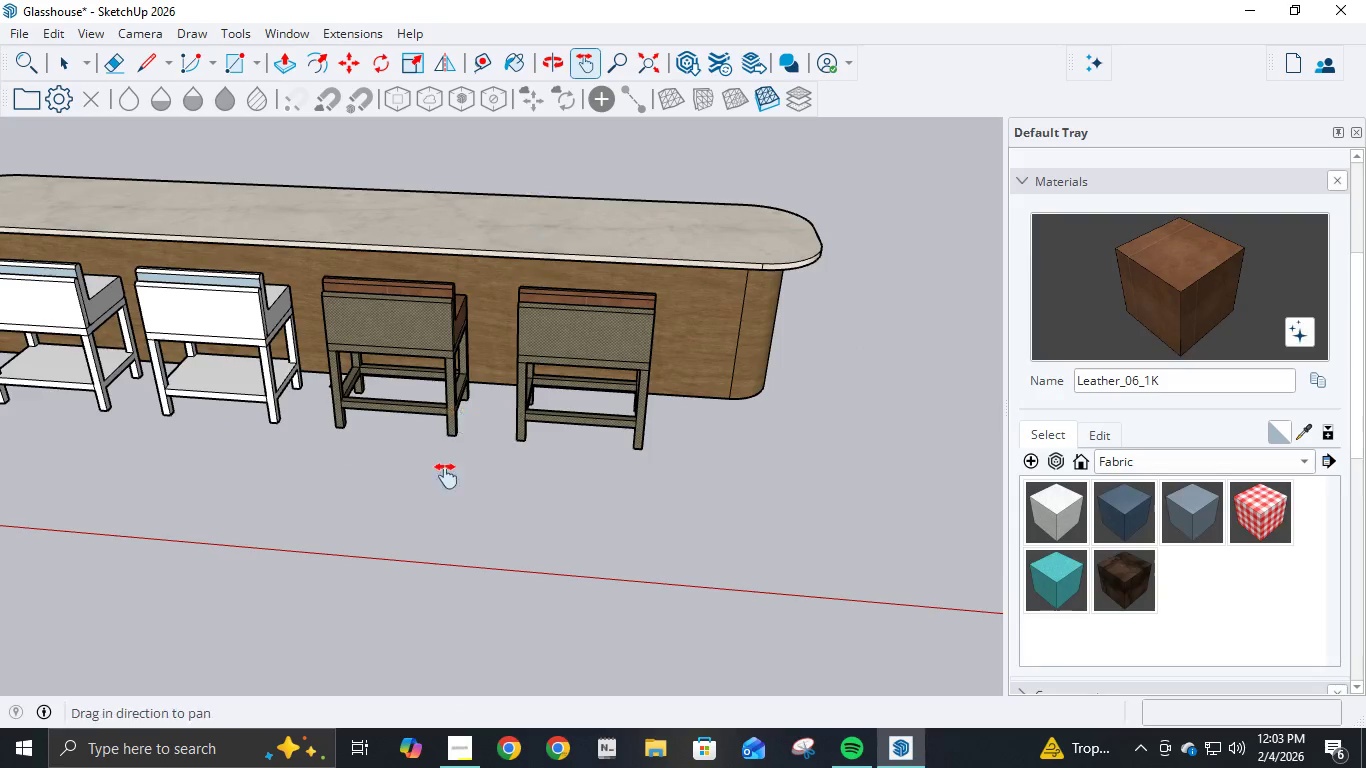 
left_click_drag(start_coordinate=[446, 474], to_coordinate=[855, 487])
 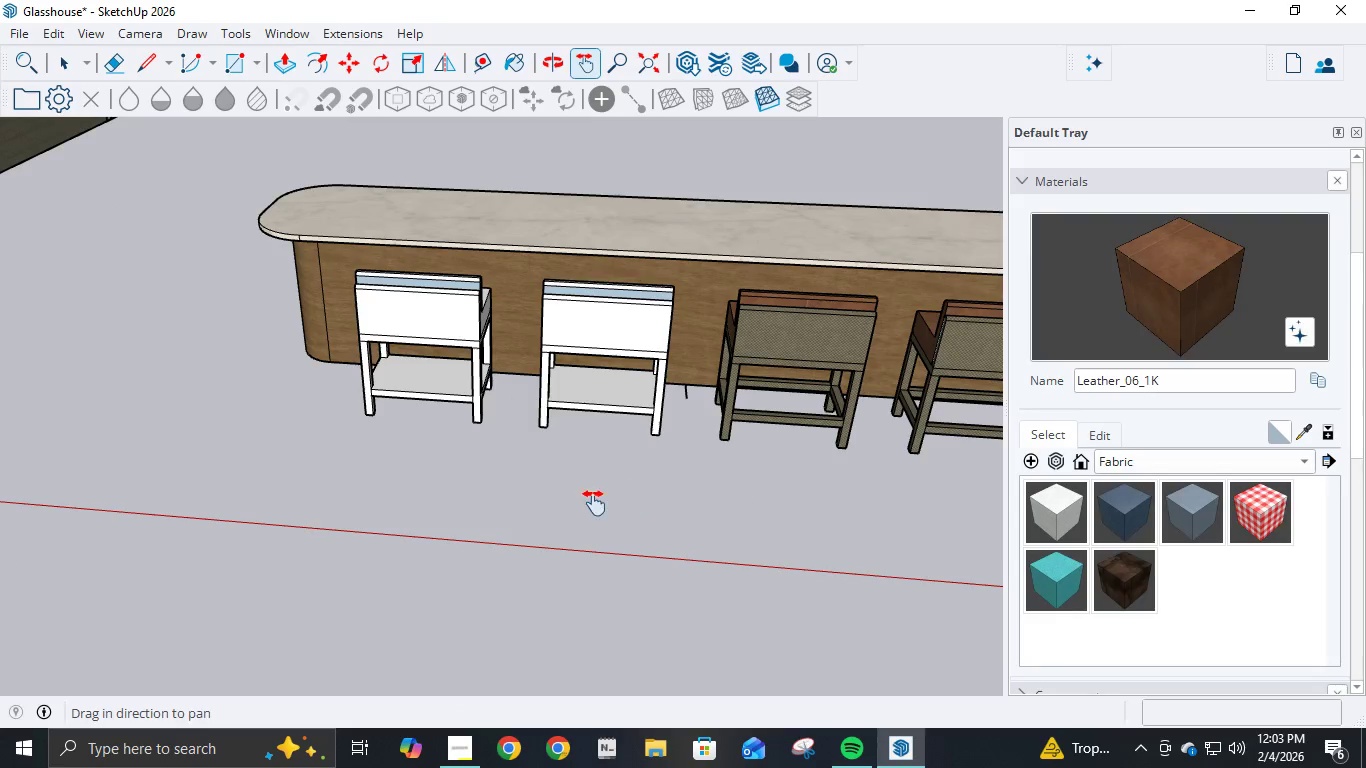 
left_click_drag(start_coordinate=[594, 502], to_coordinate=[520, 587])
 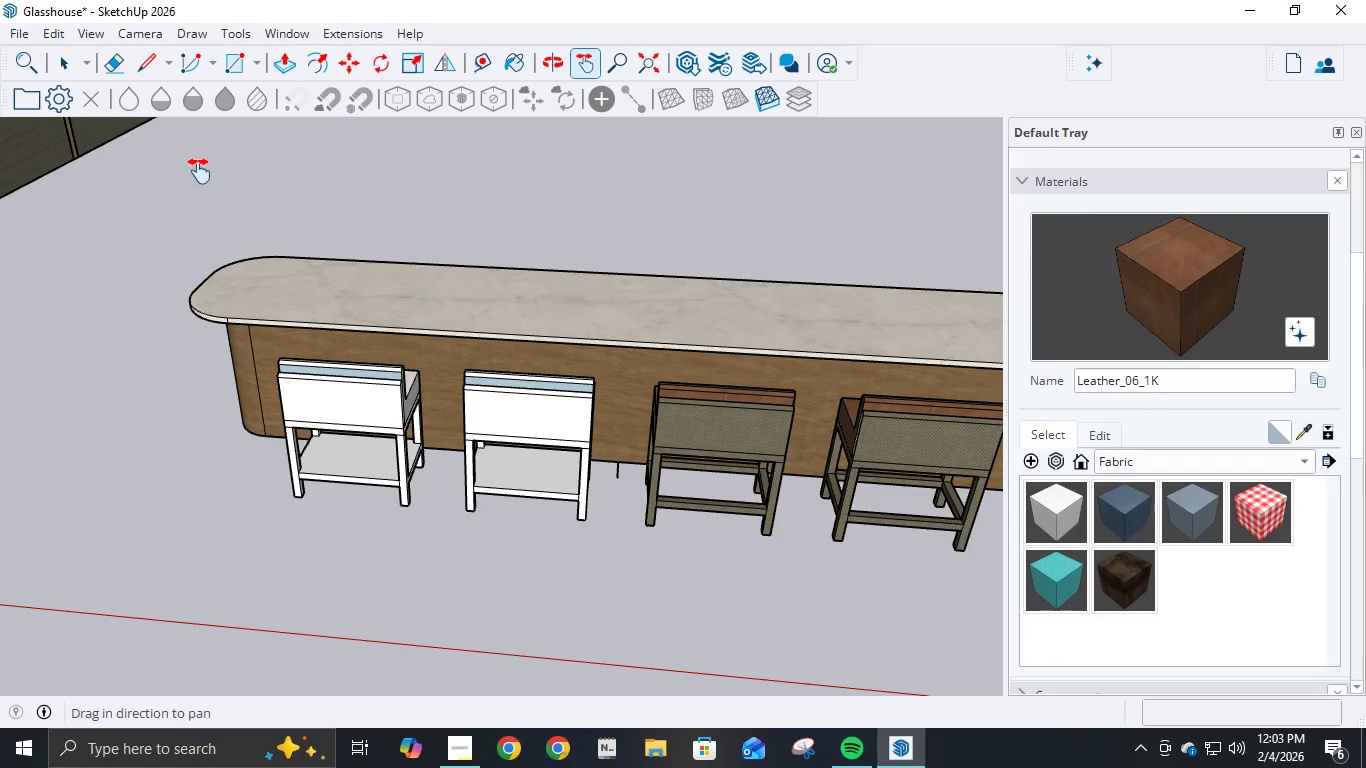 
wait(7.02)
 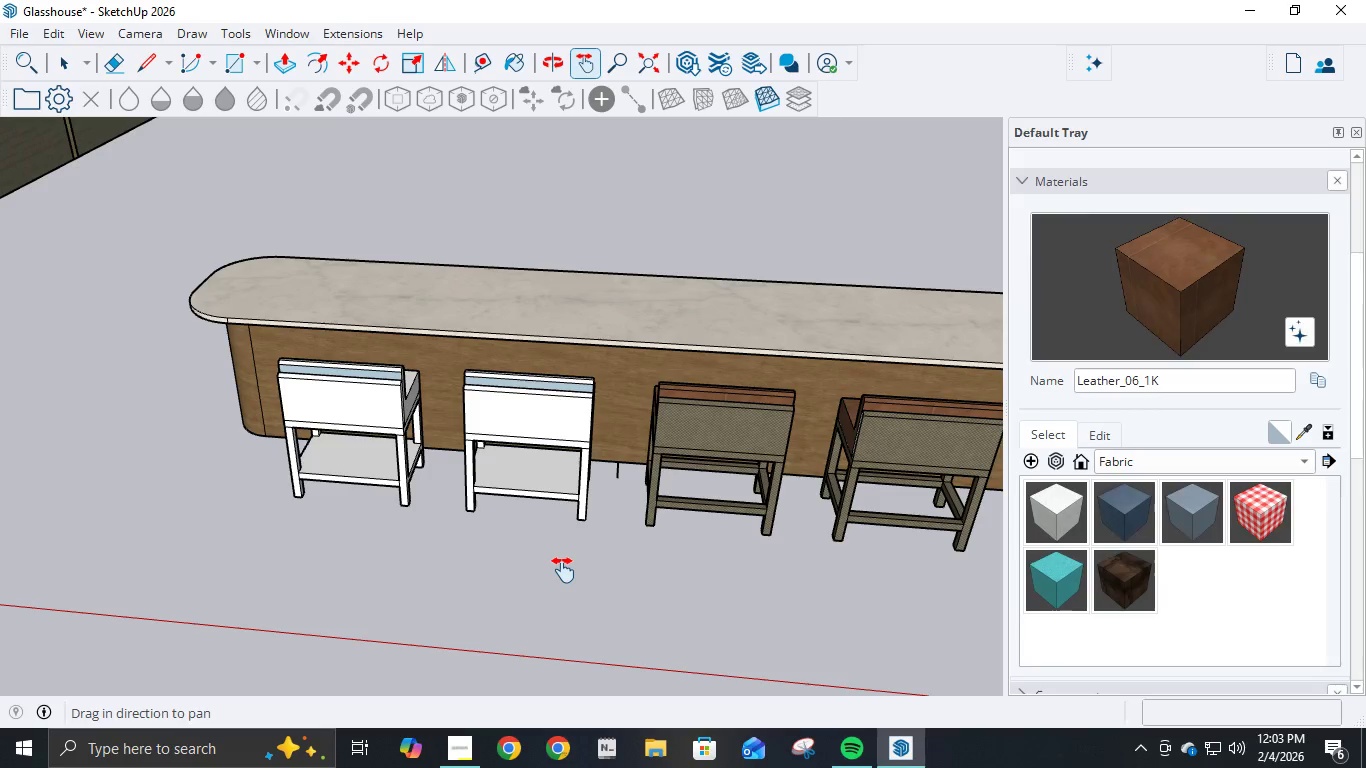 
left_click([69, 64])
 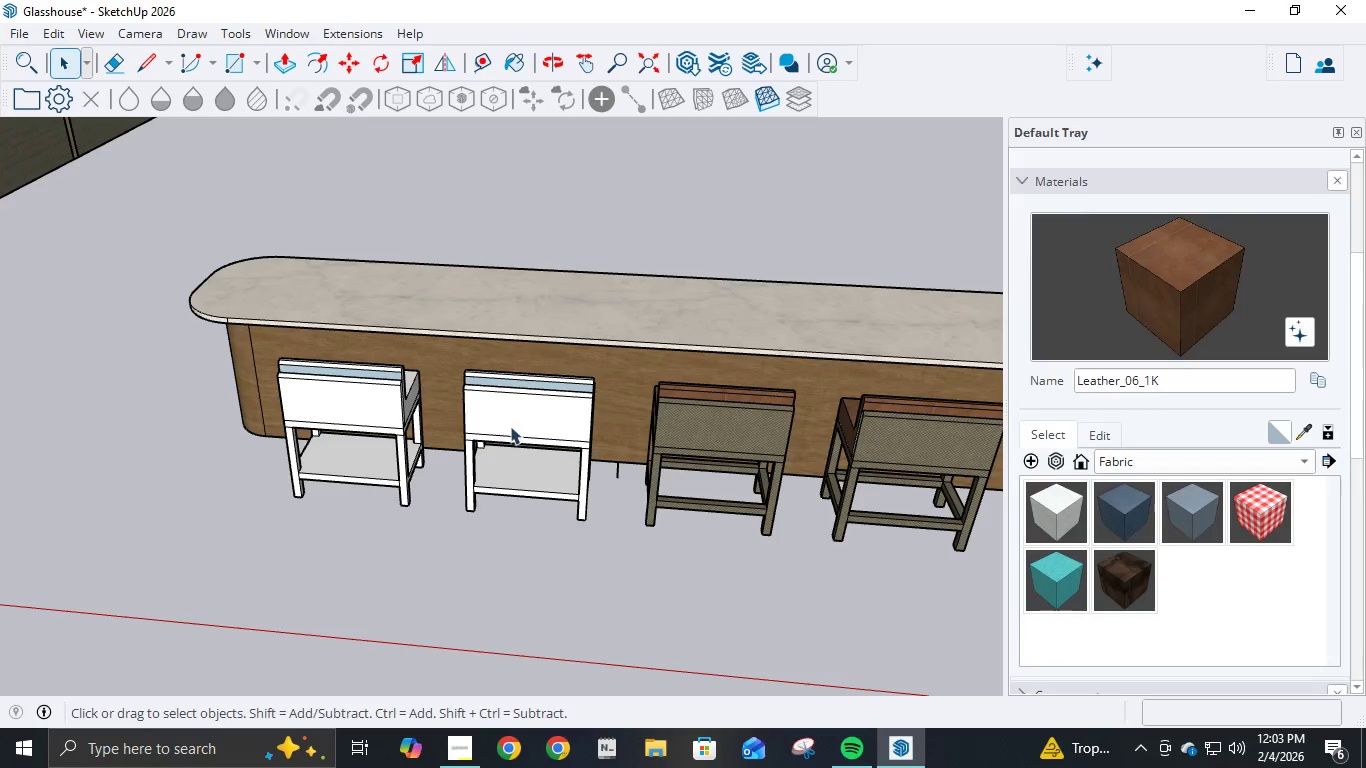 
left_click([511, 427])
 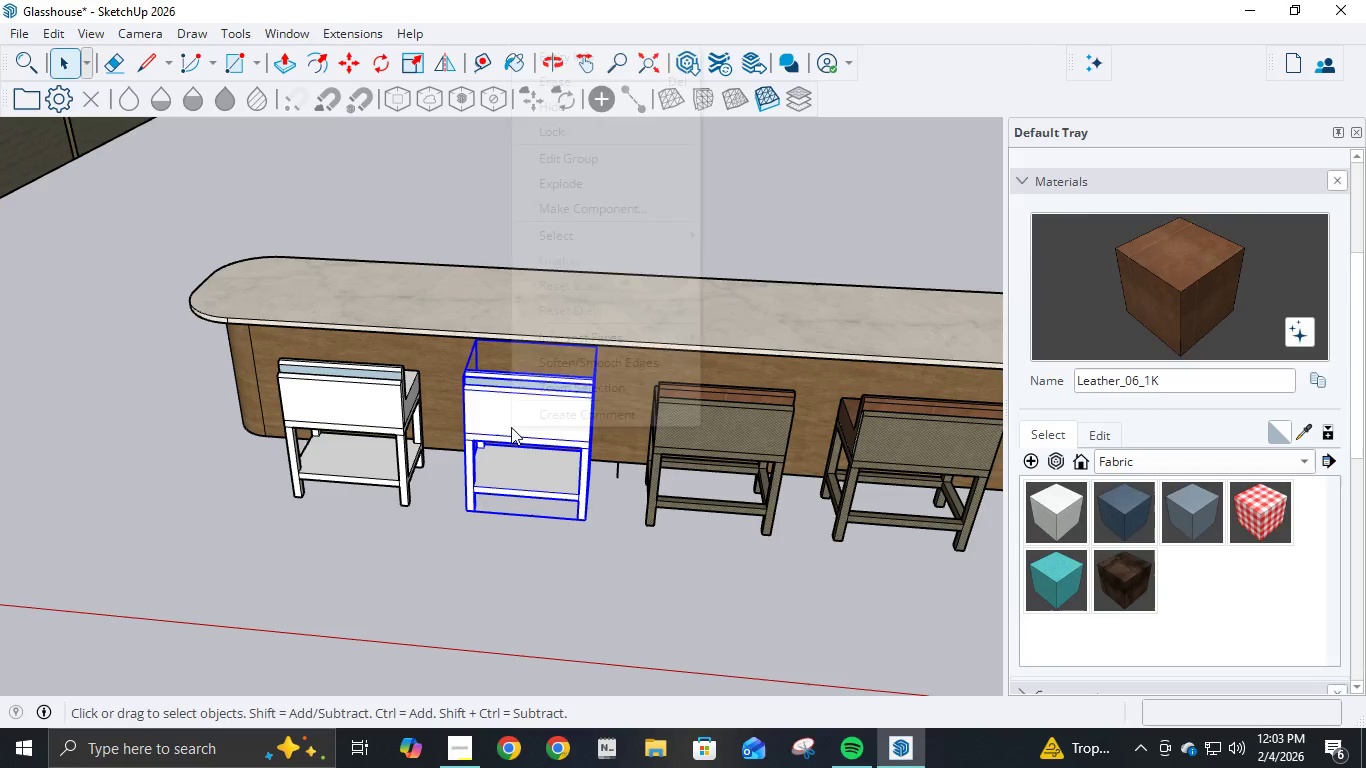 
right_click([511, 427])
 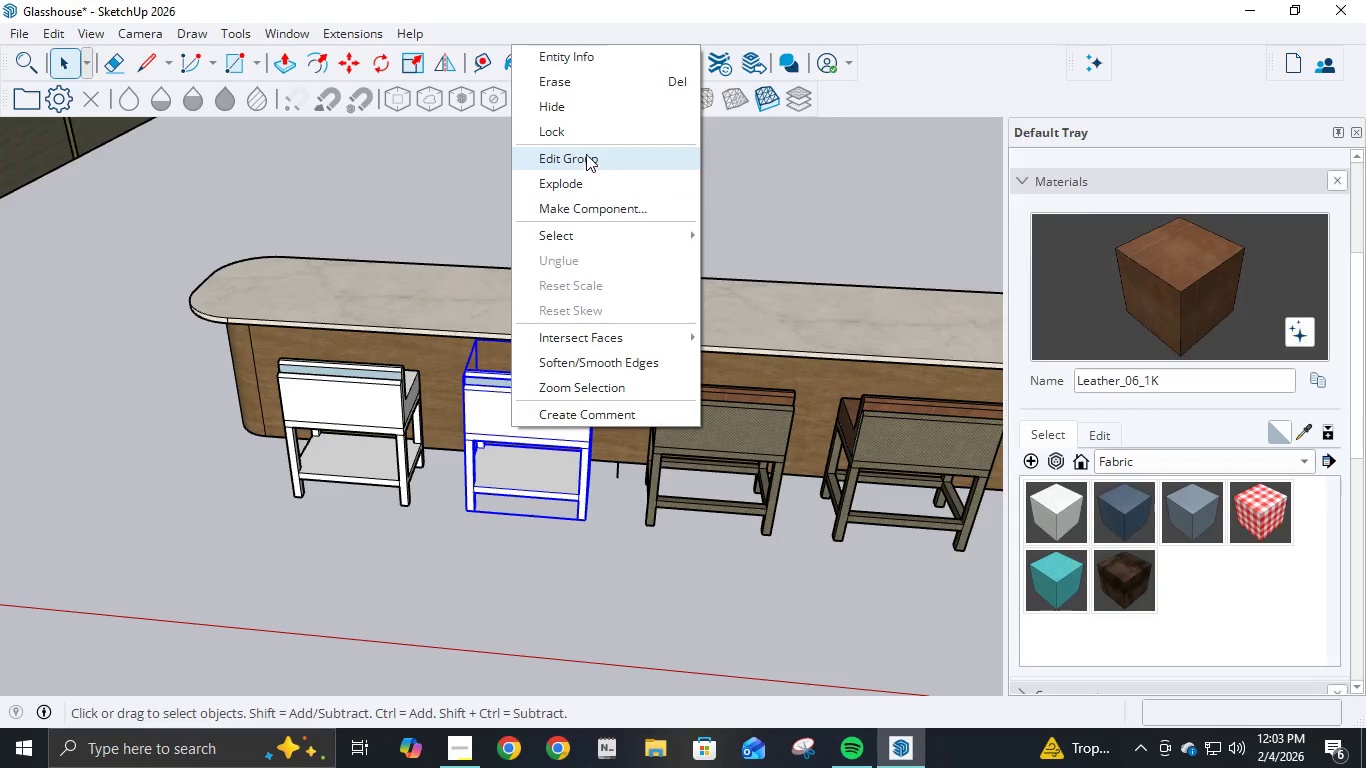 
left_click([586, 153])
 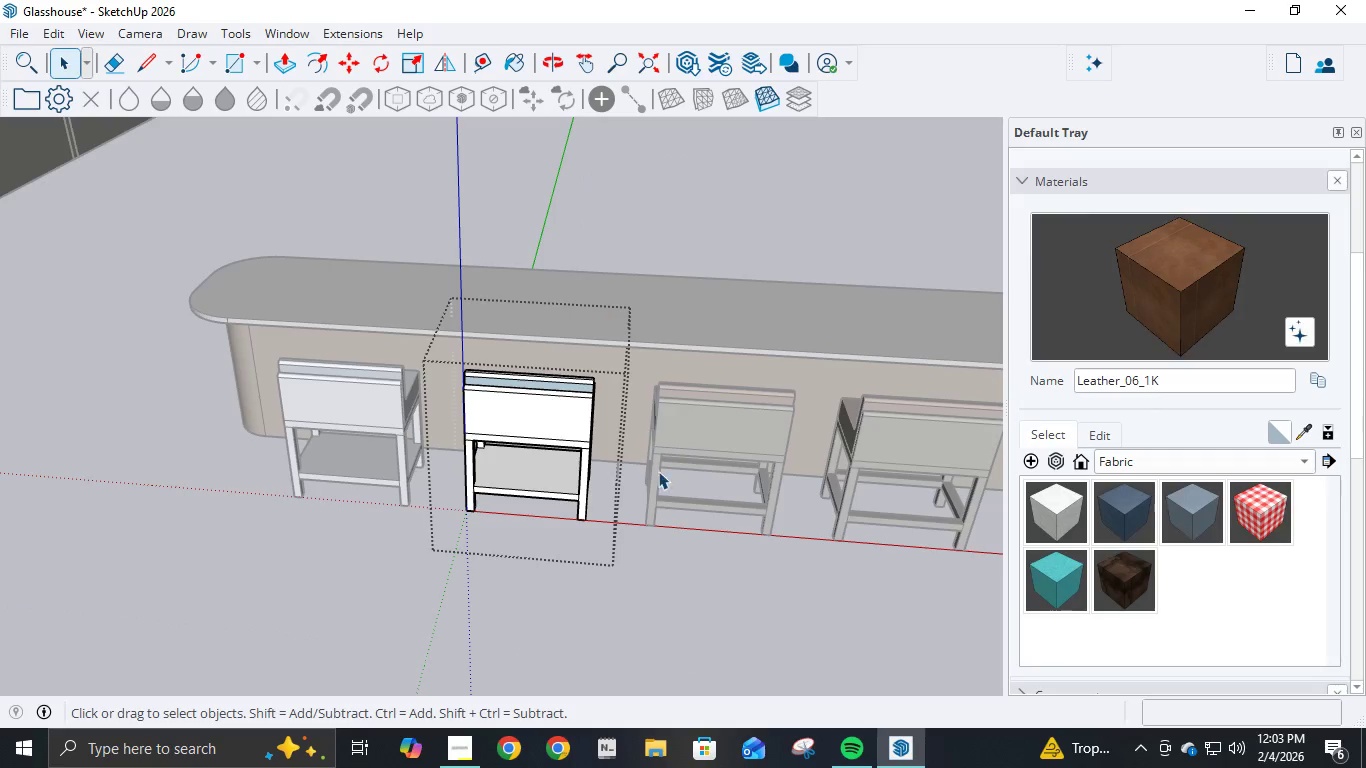 
scroll: coordinate [665, 448], scroll_direction: up, amount: 5.0
 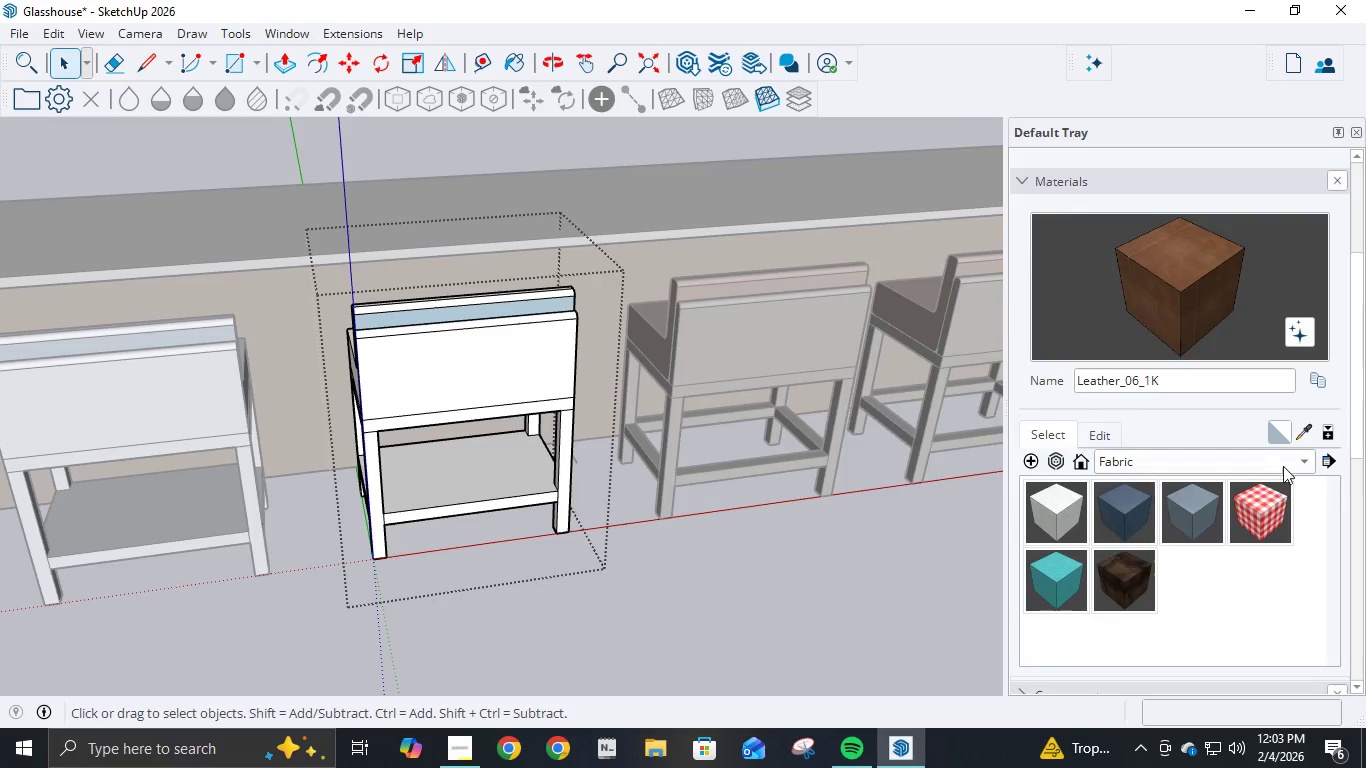 
left_click([1303, 458])
 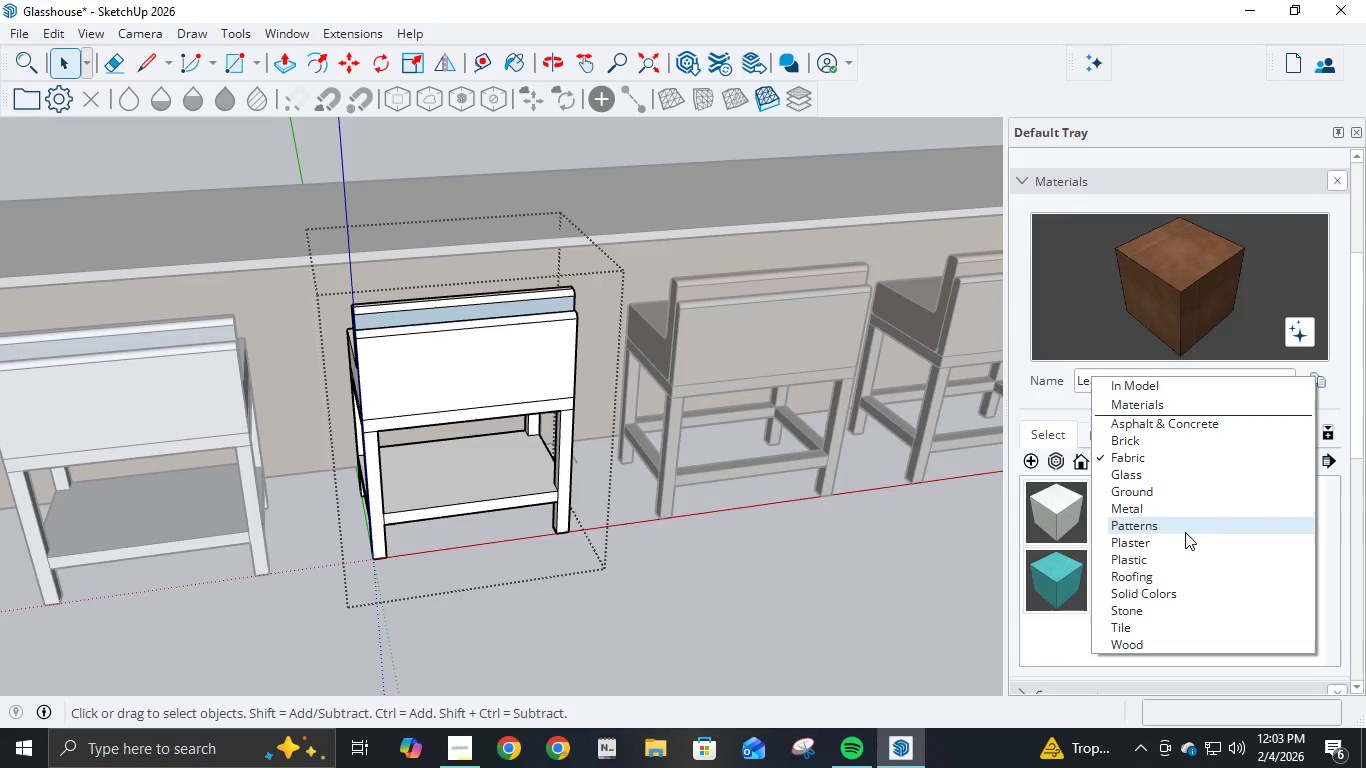 
left_click([1187, 541])
 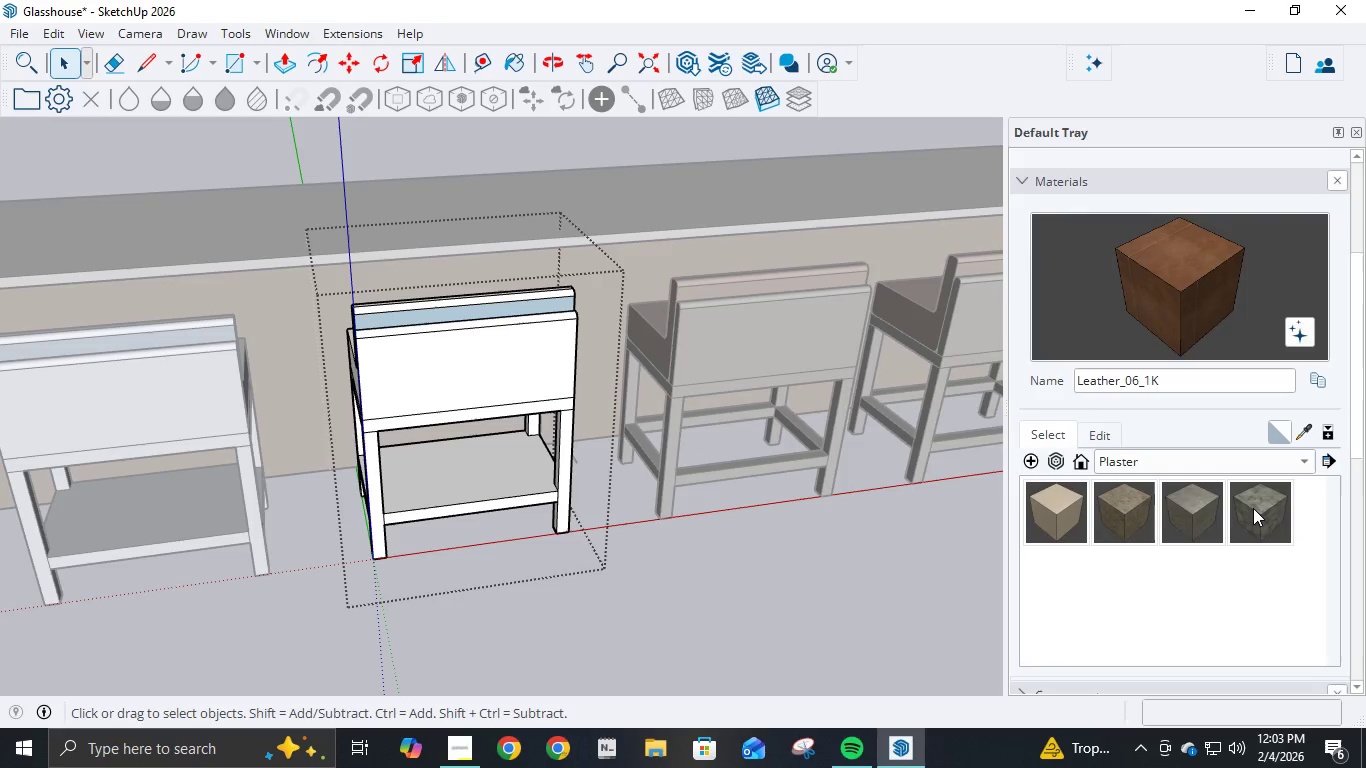 
left_click([1253, 508])
 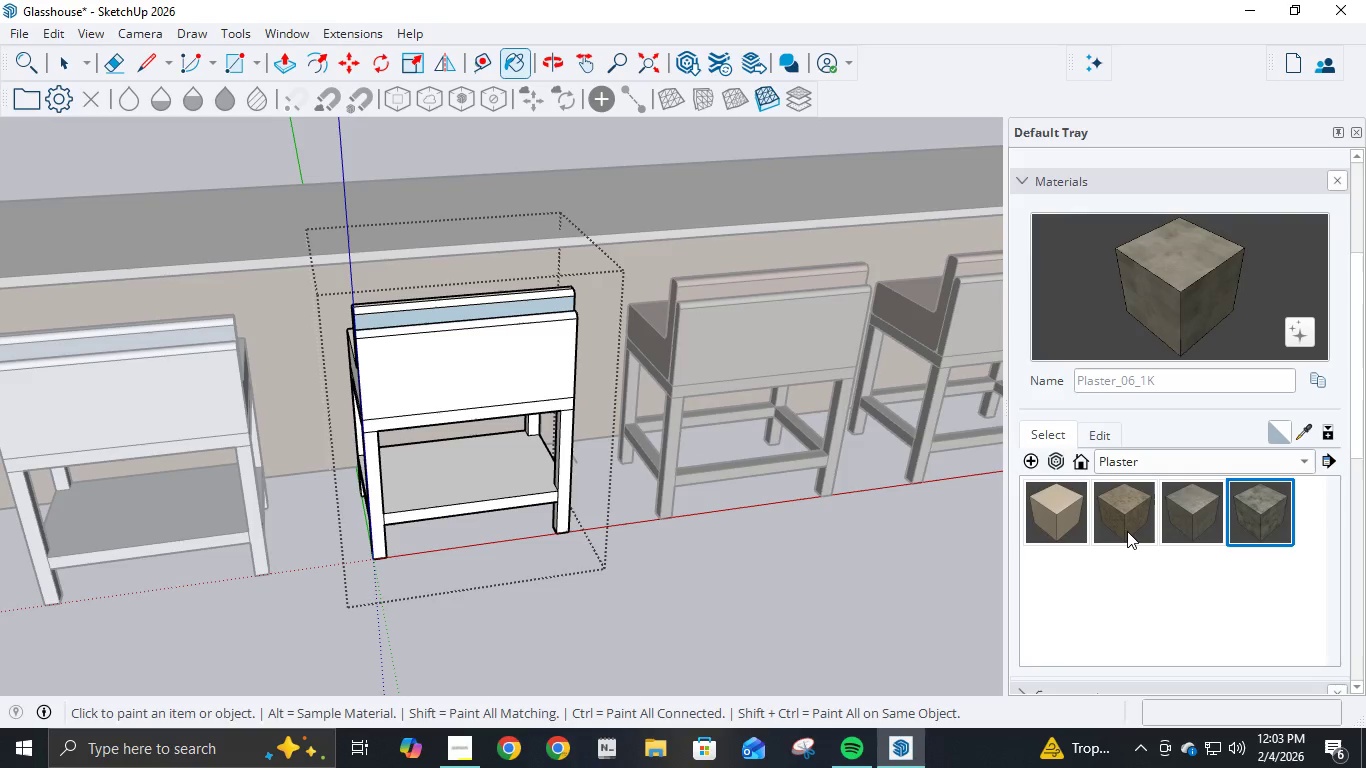 
left_click([1100, 524])
 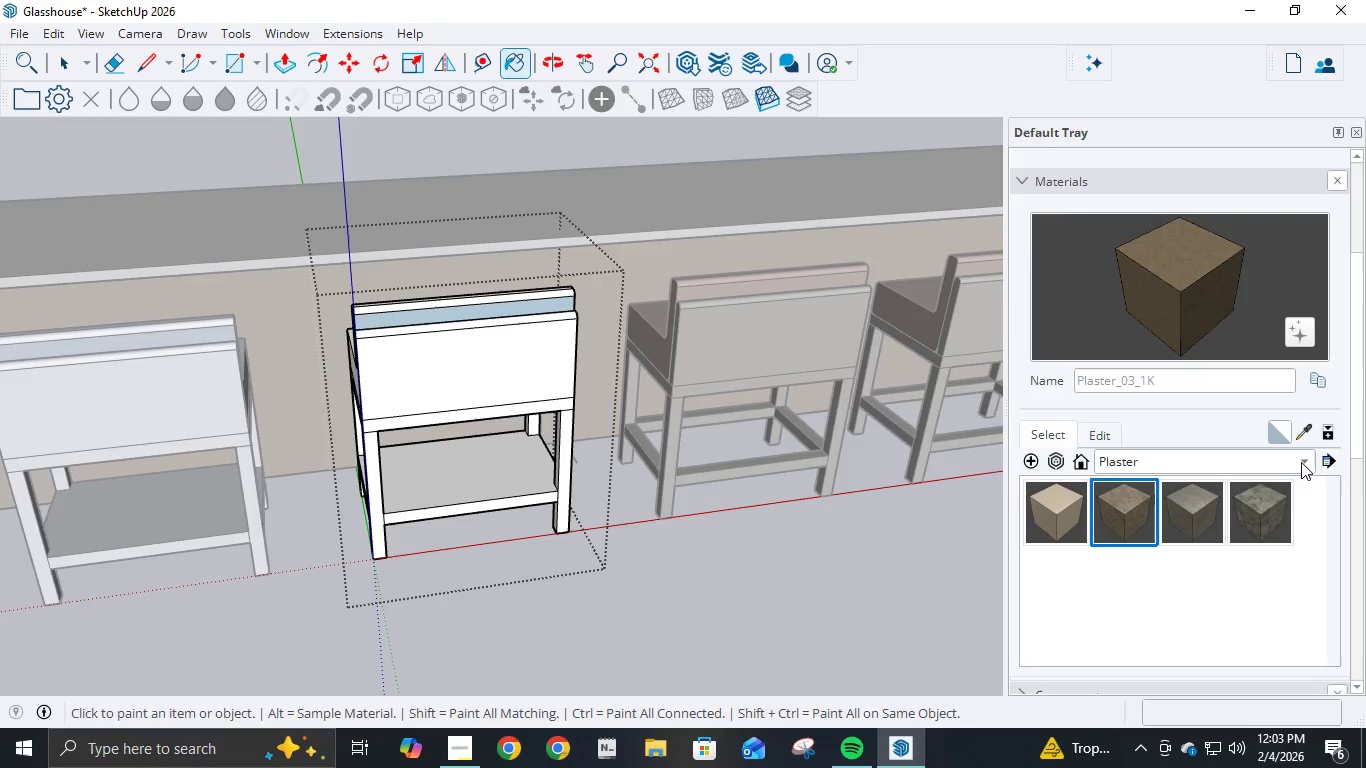 
left_click([1311, 461])
 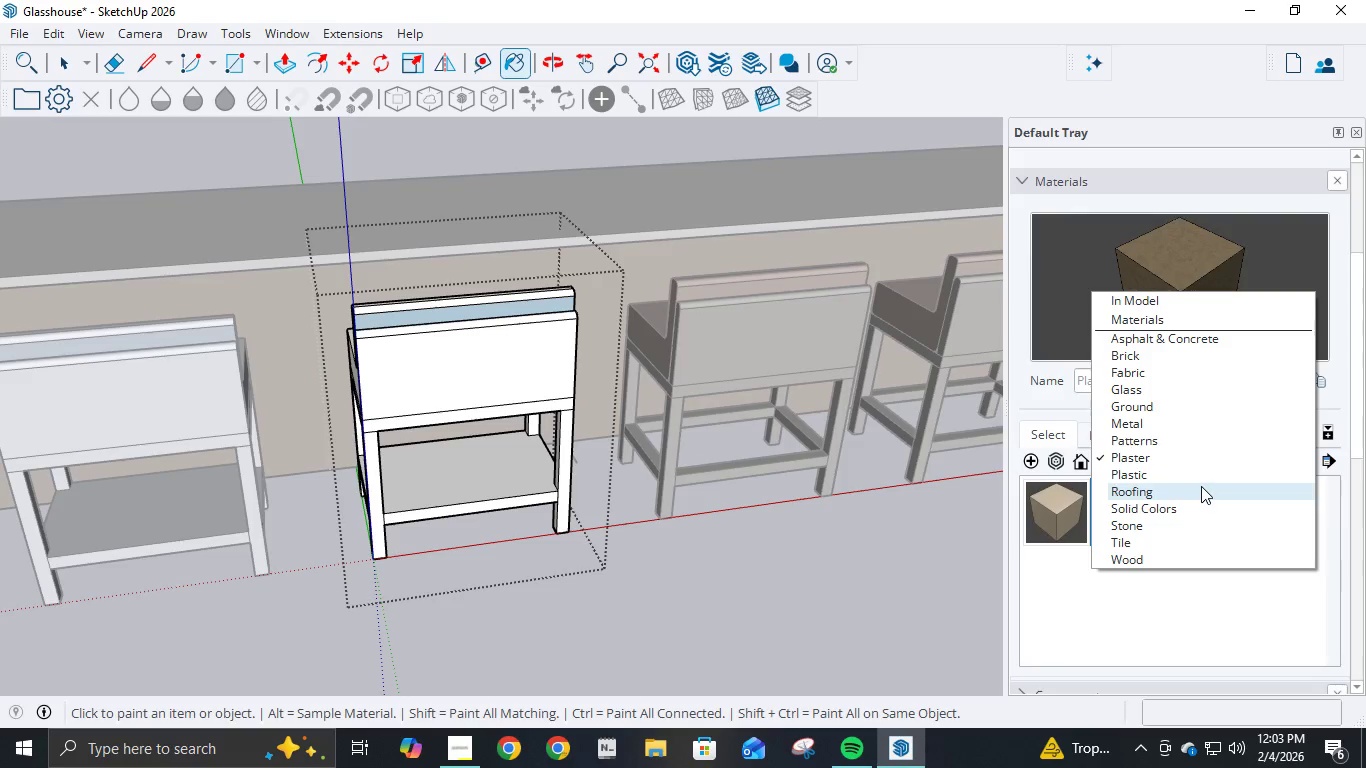 
left_click([1202, 474])
 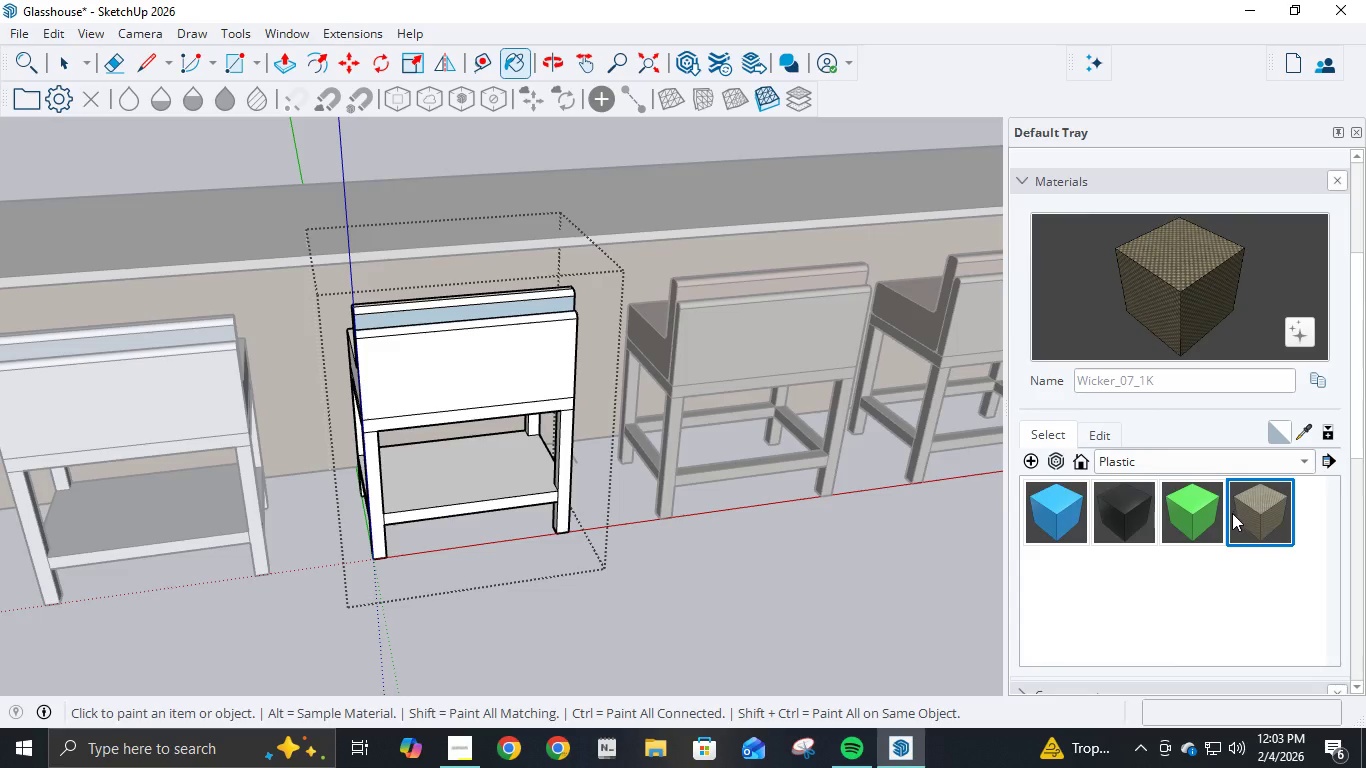 
hold_key(key=ShiftLeft, duration=0.77)
left_click([523, 404])
 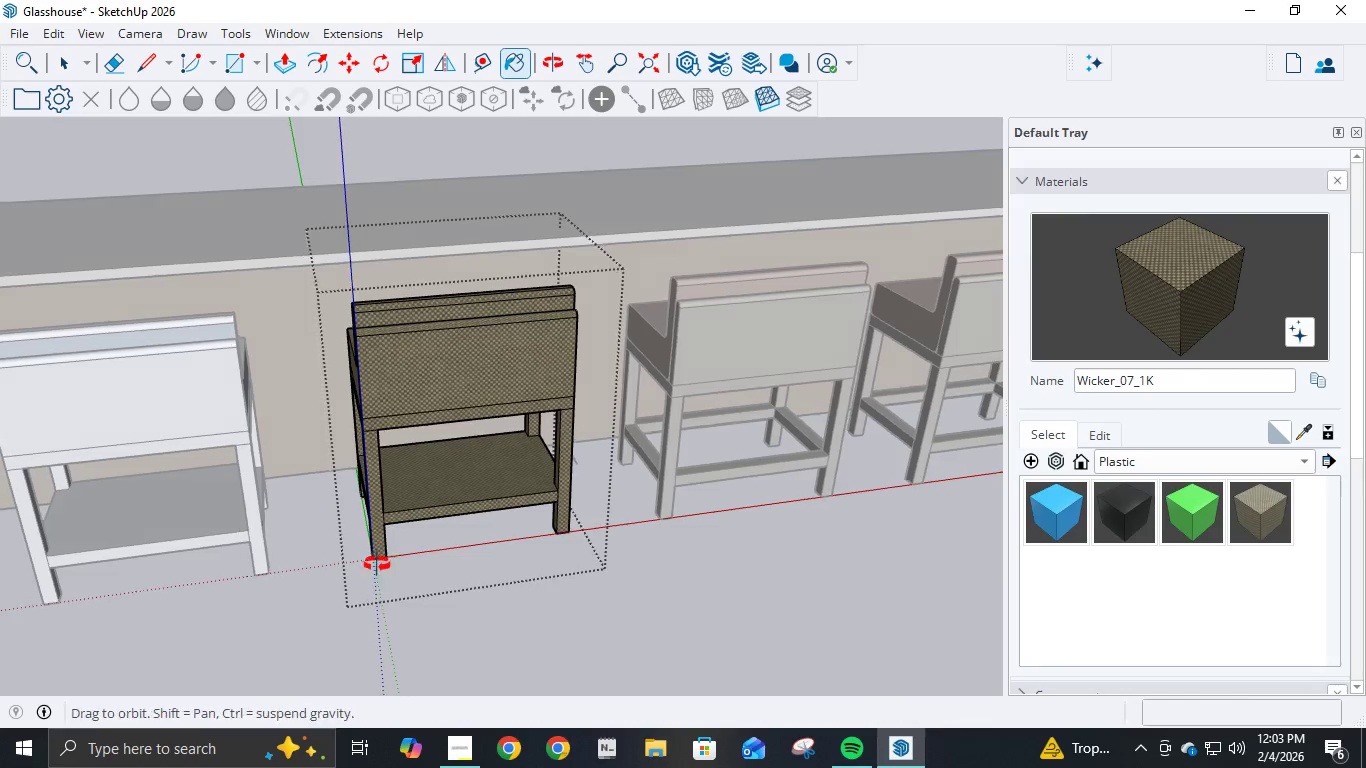 
scroll: coordinate [567, 522], scroll_direction: up, amount: 4.0
 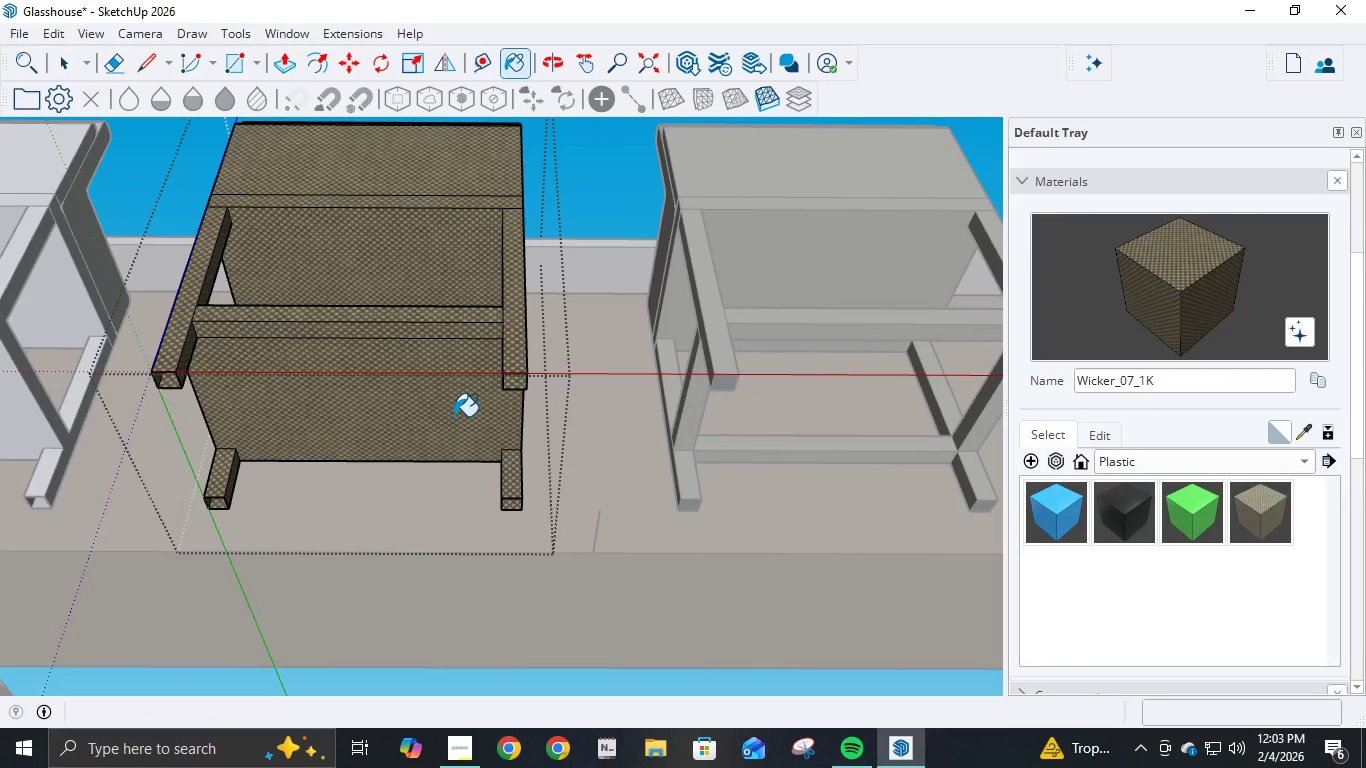 
key(L)
 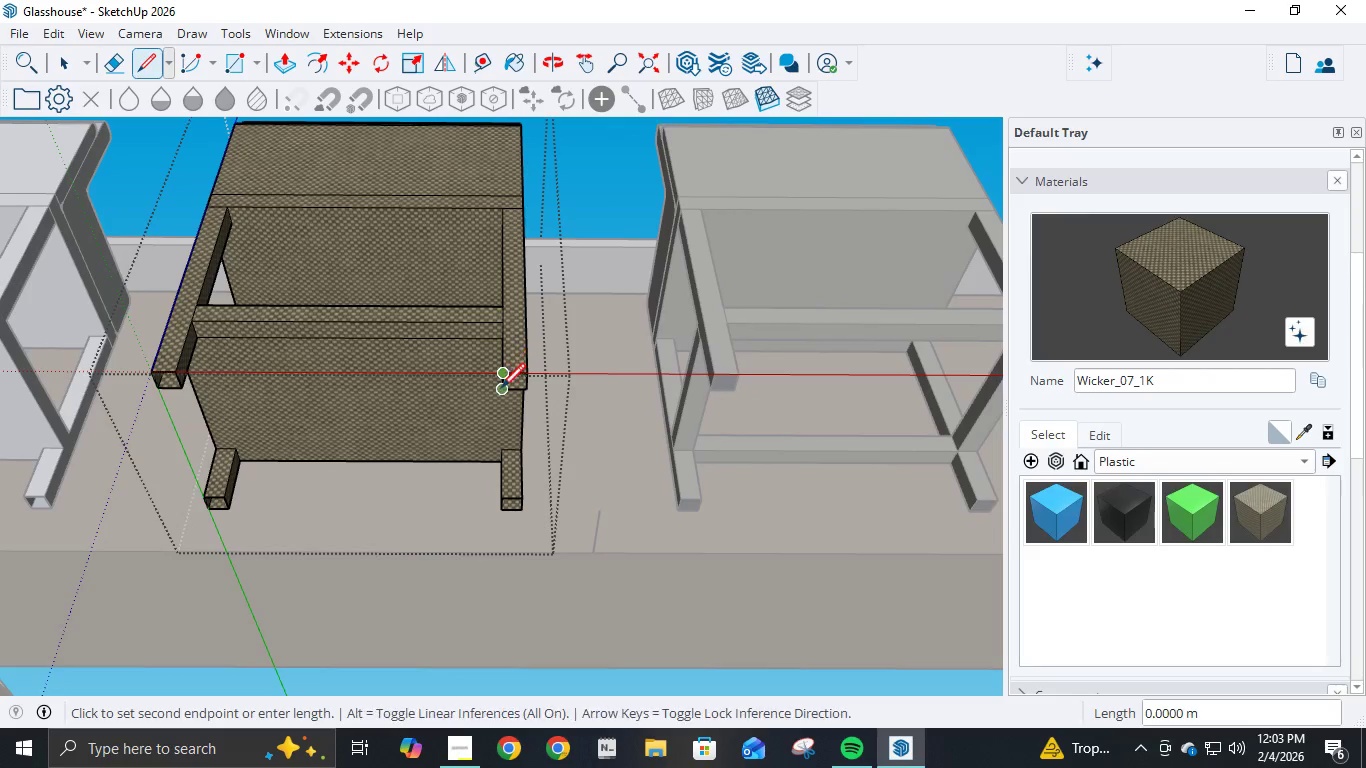 
double_click([501, 391])
 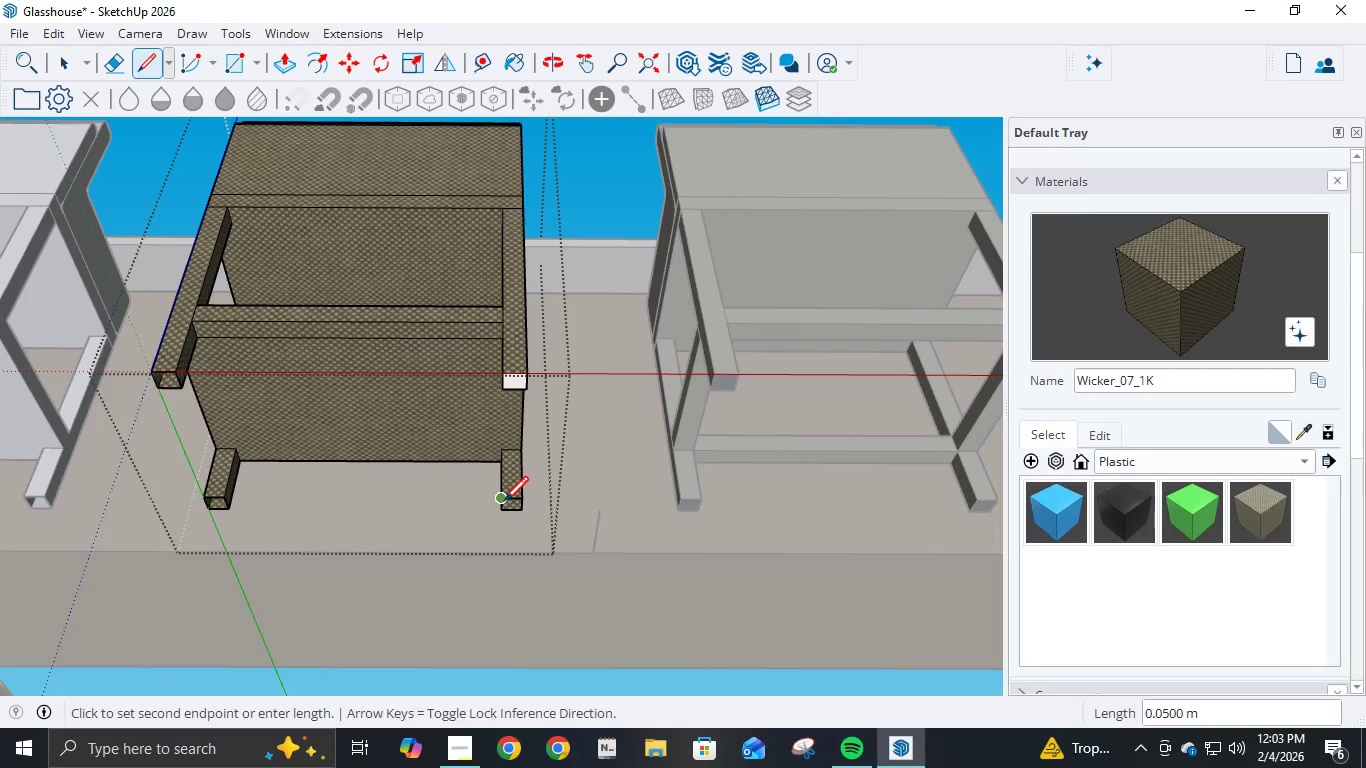 
double_click([502, 513])
 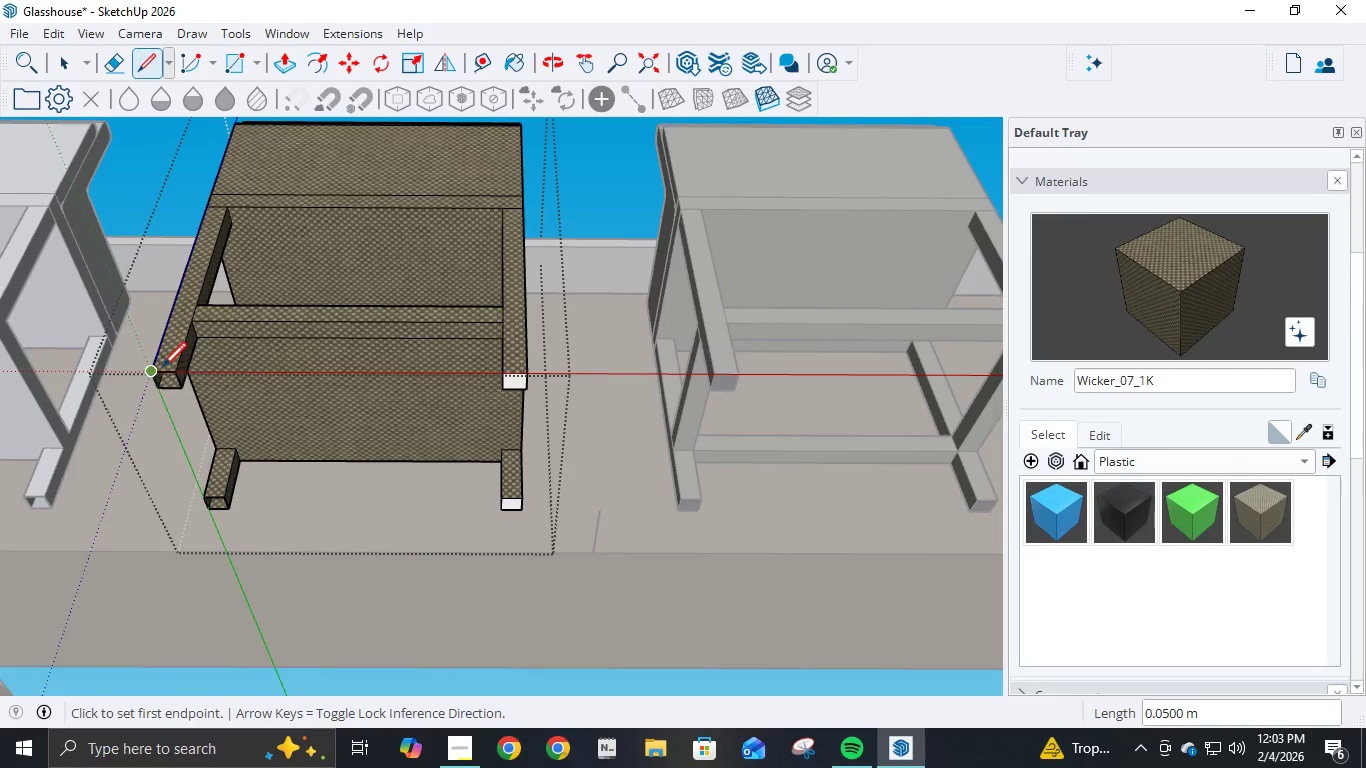 
left_click([152, 373])
 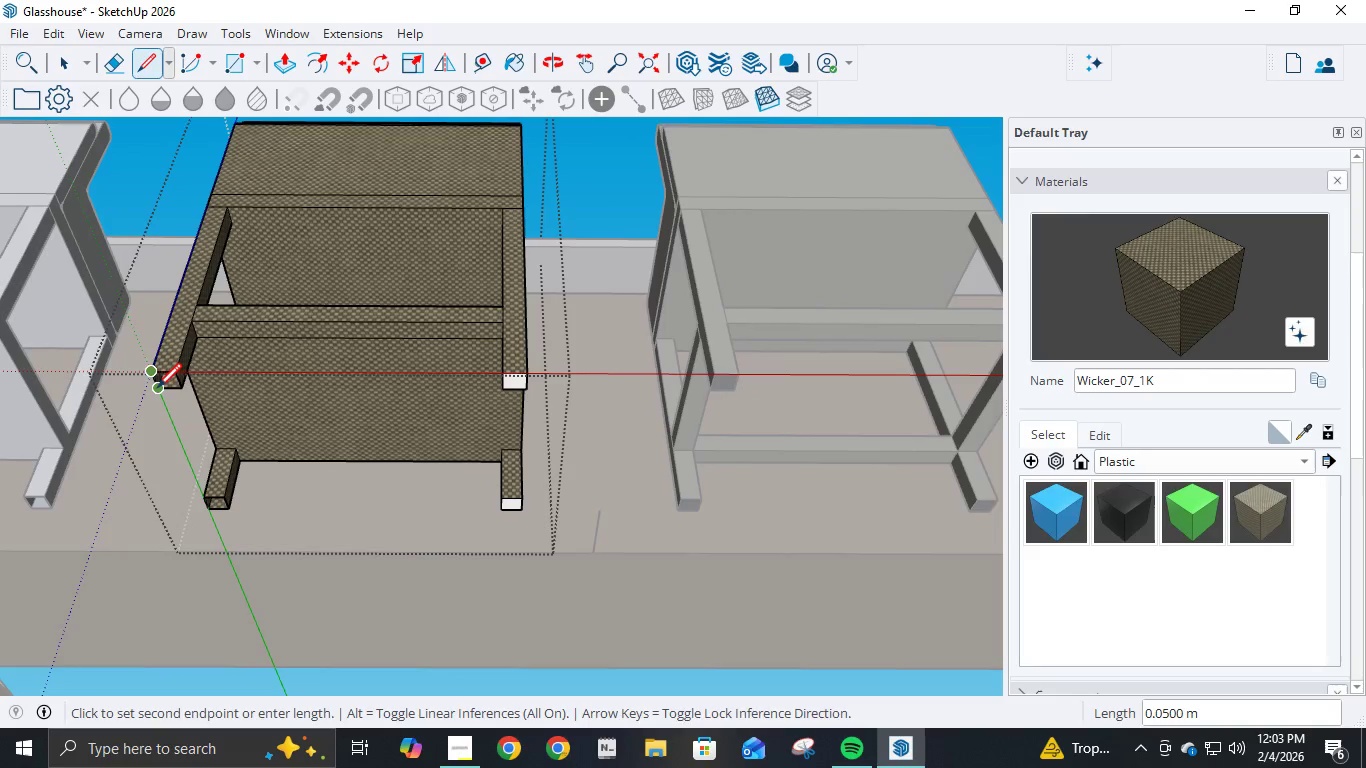 
left_click([157, 390])
 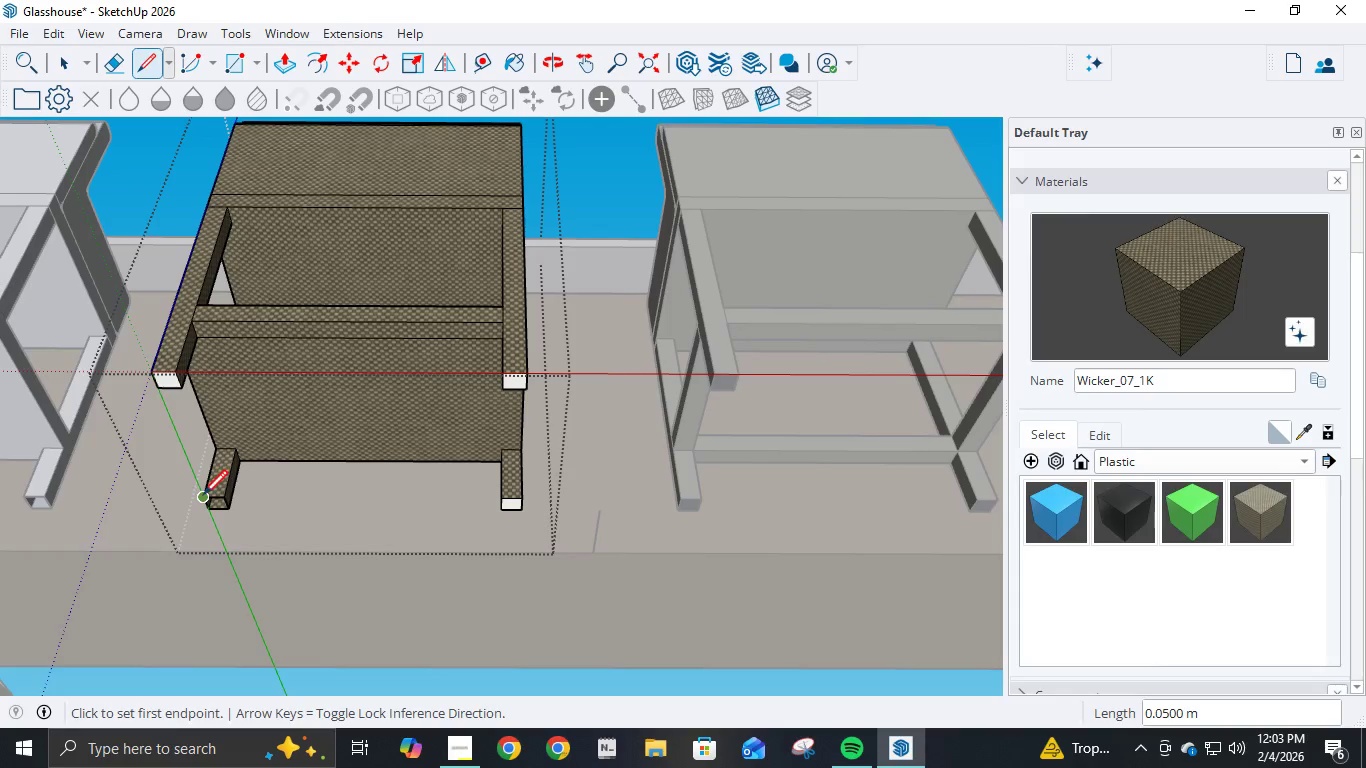 
left_click([203, 497])
 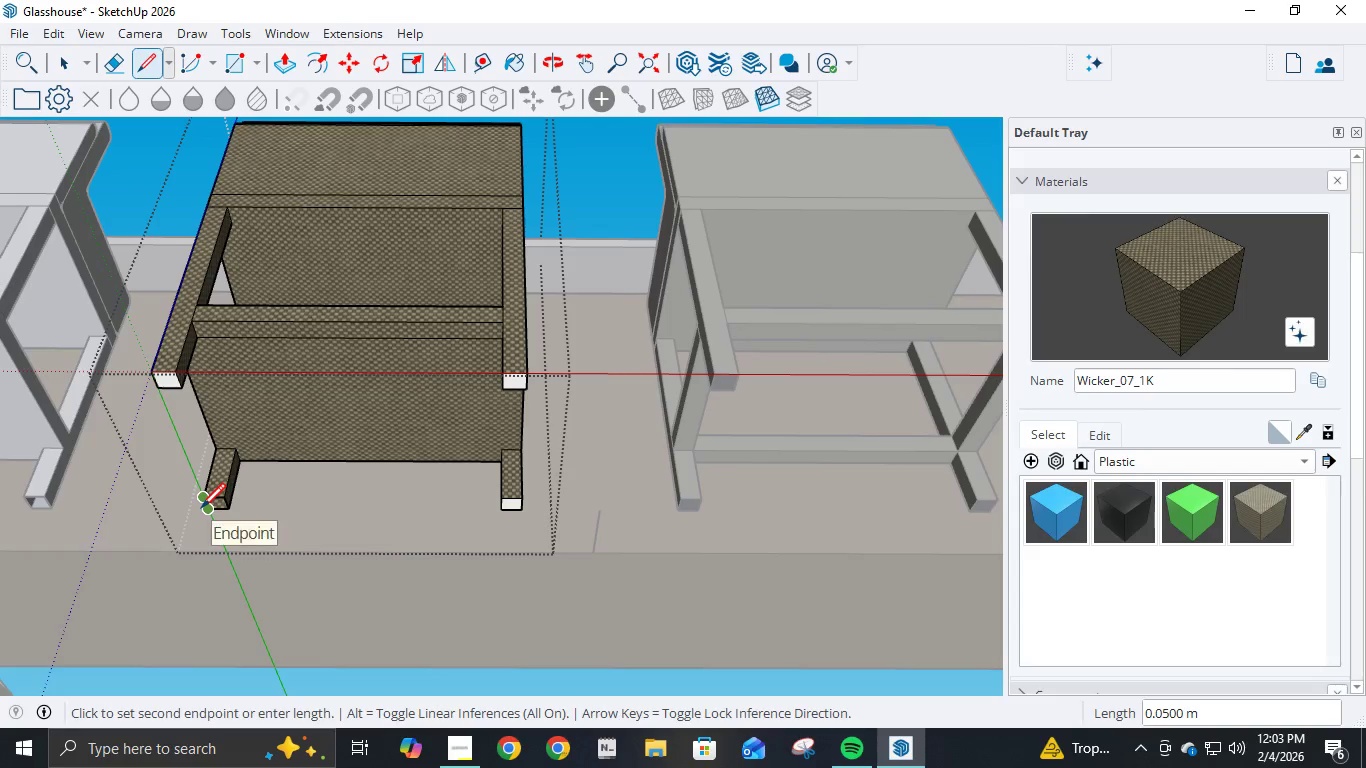 
left_click([201, 510])
 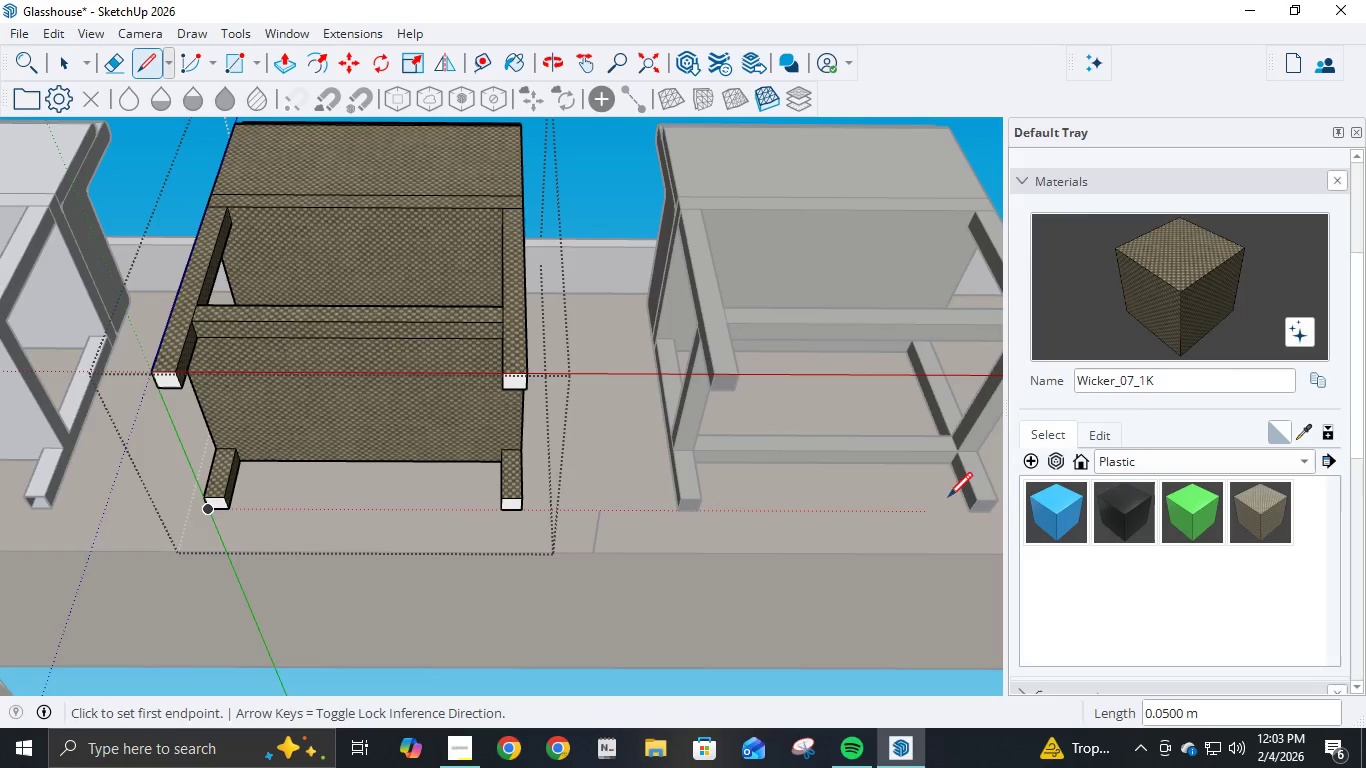 
left_click([1123, 520])
 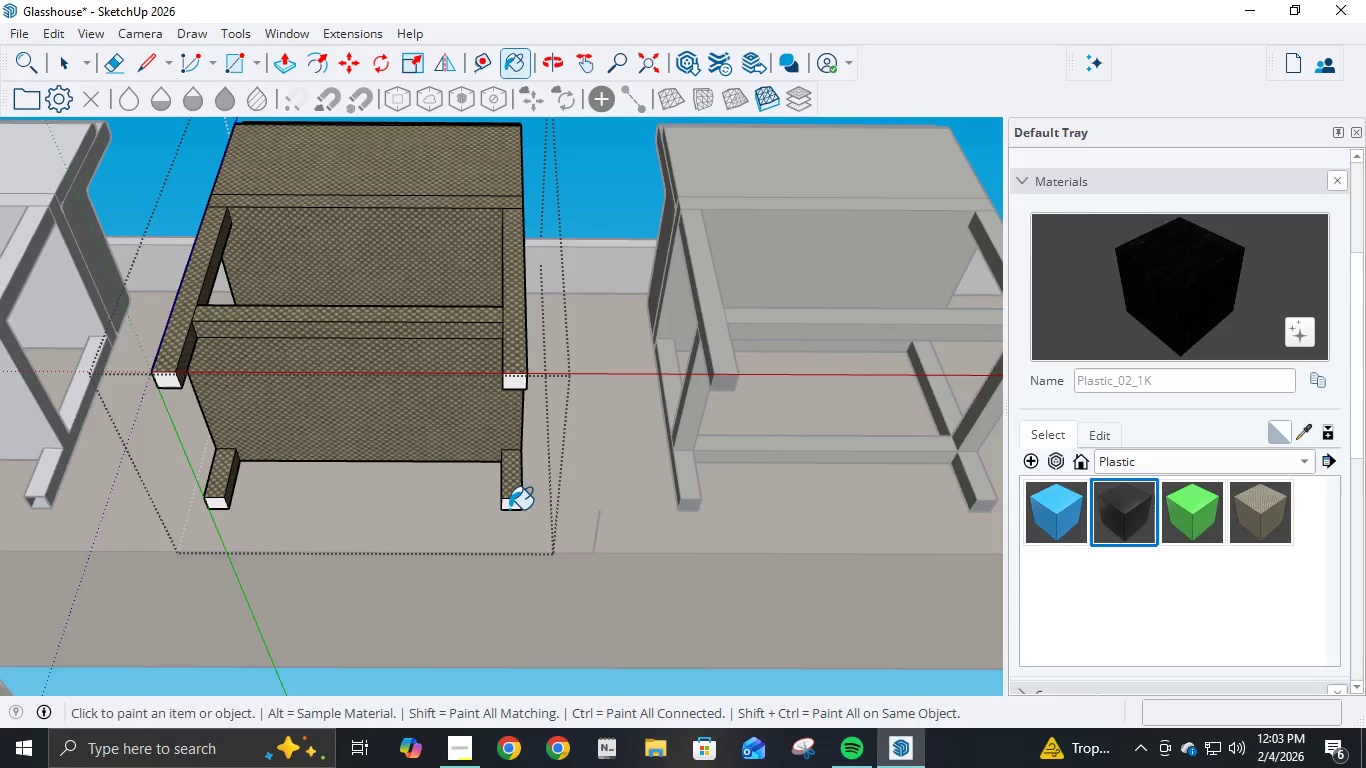 
left_click([511, 499])
 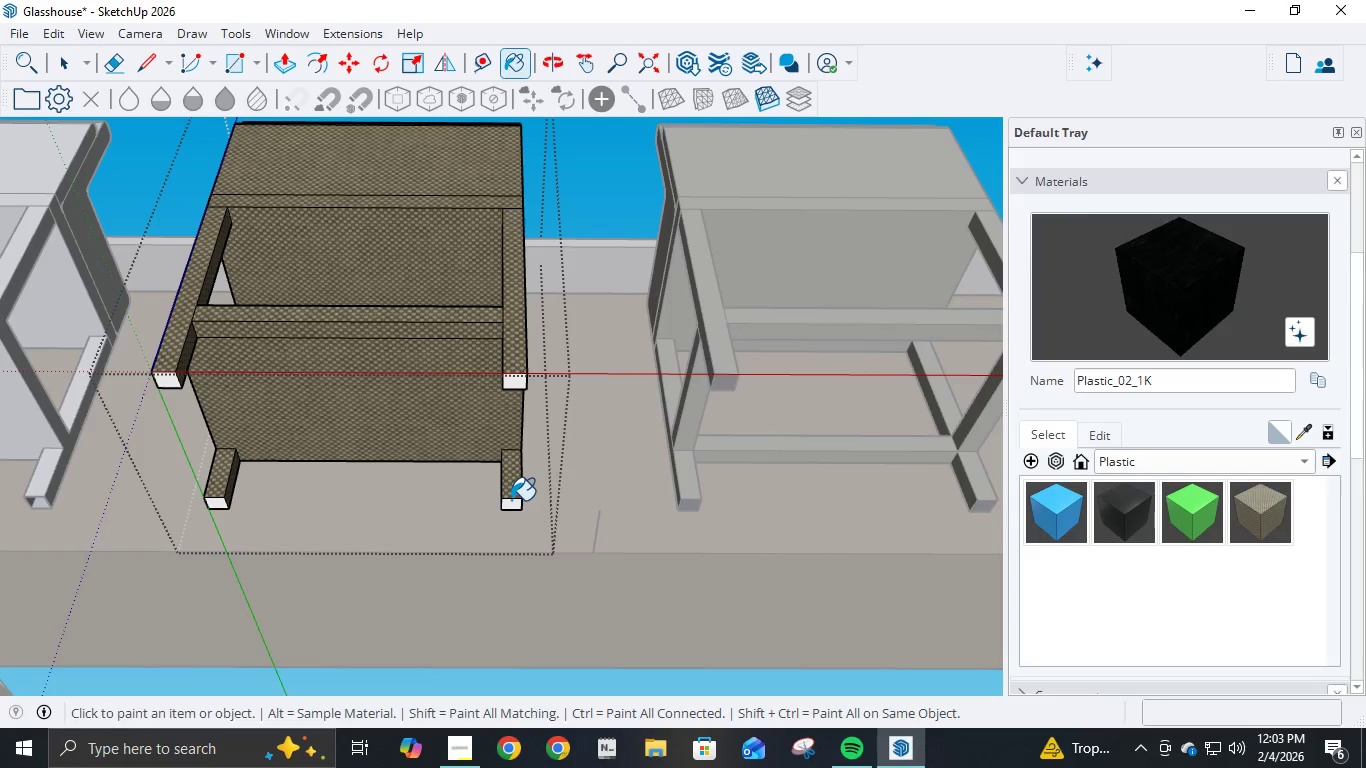 
left_click([511, 500])
 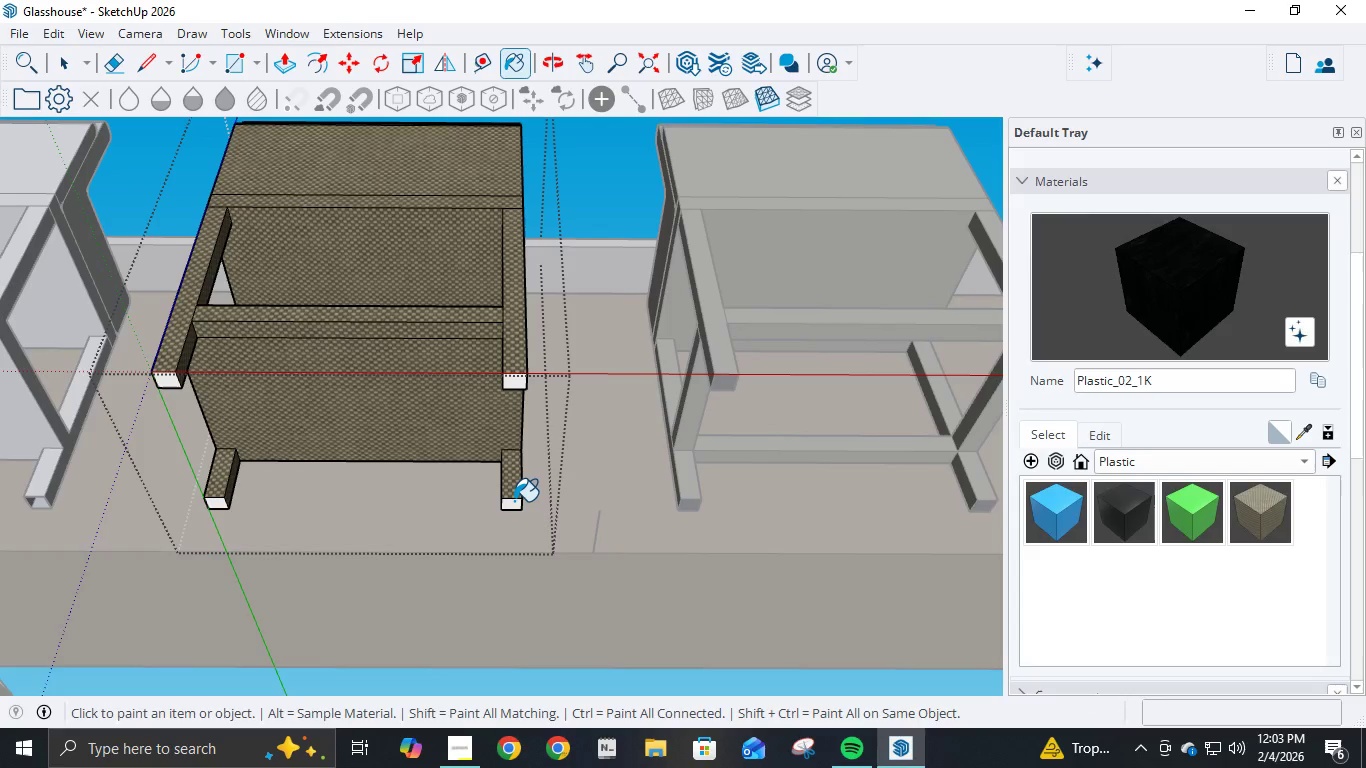 
left_click([514, 501])
 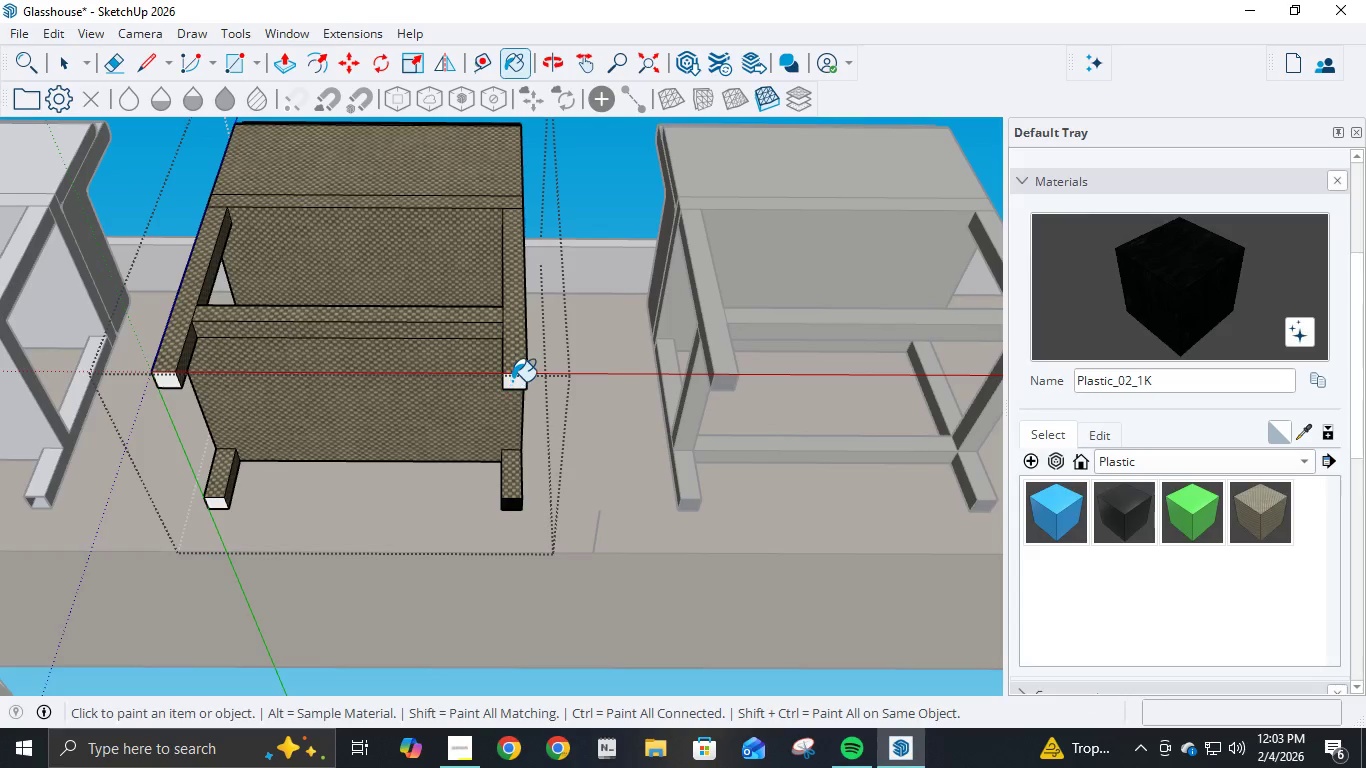 
left_click([512, 381])
 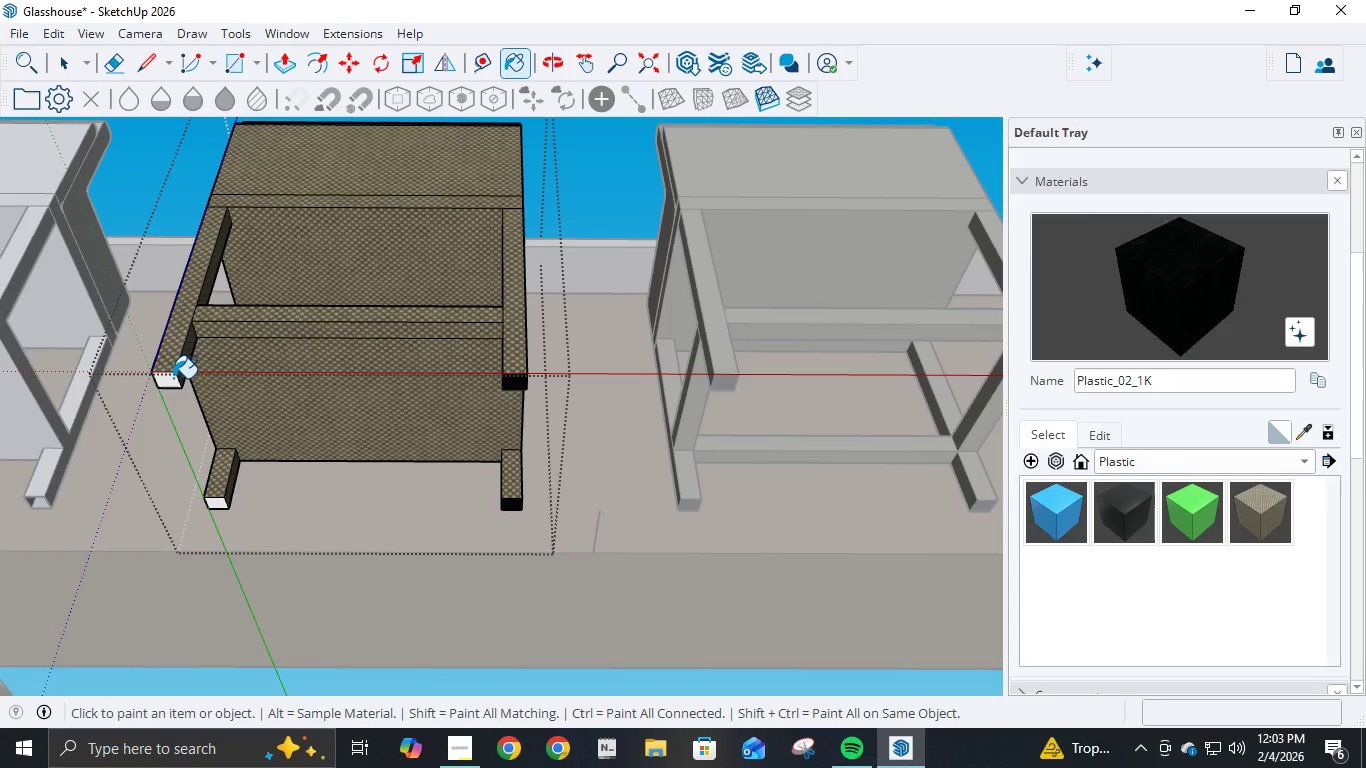 
left_click([169, 380])
 